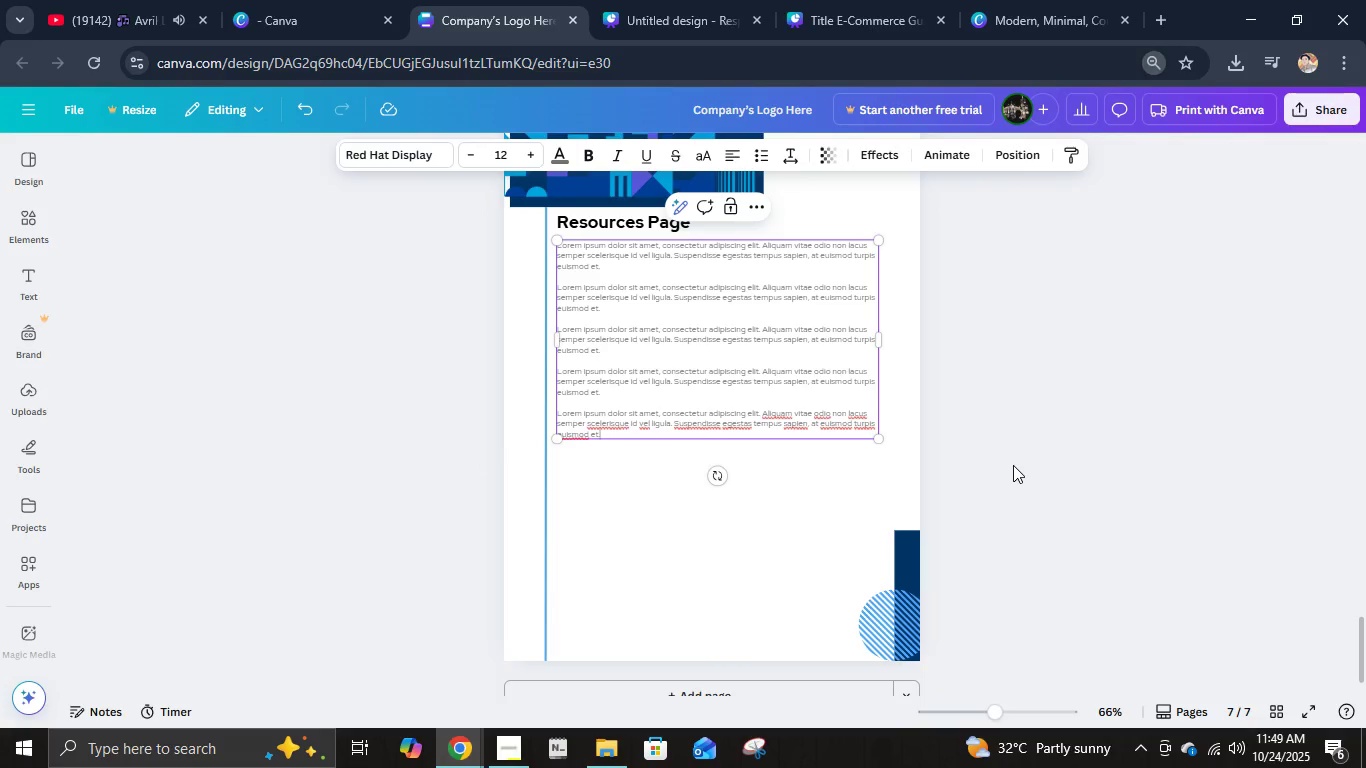 
key(Enter)
 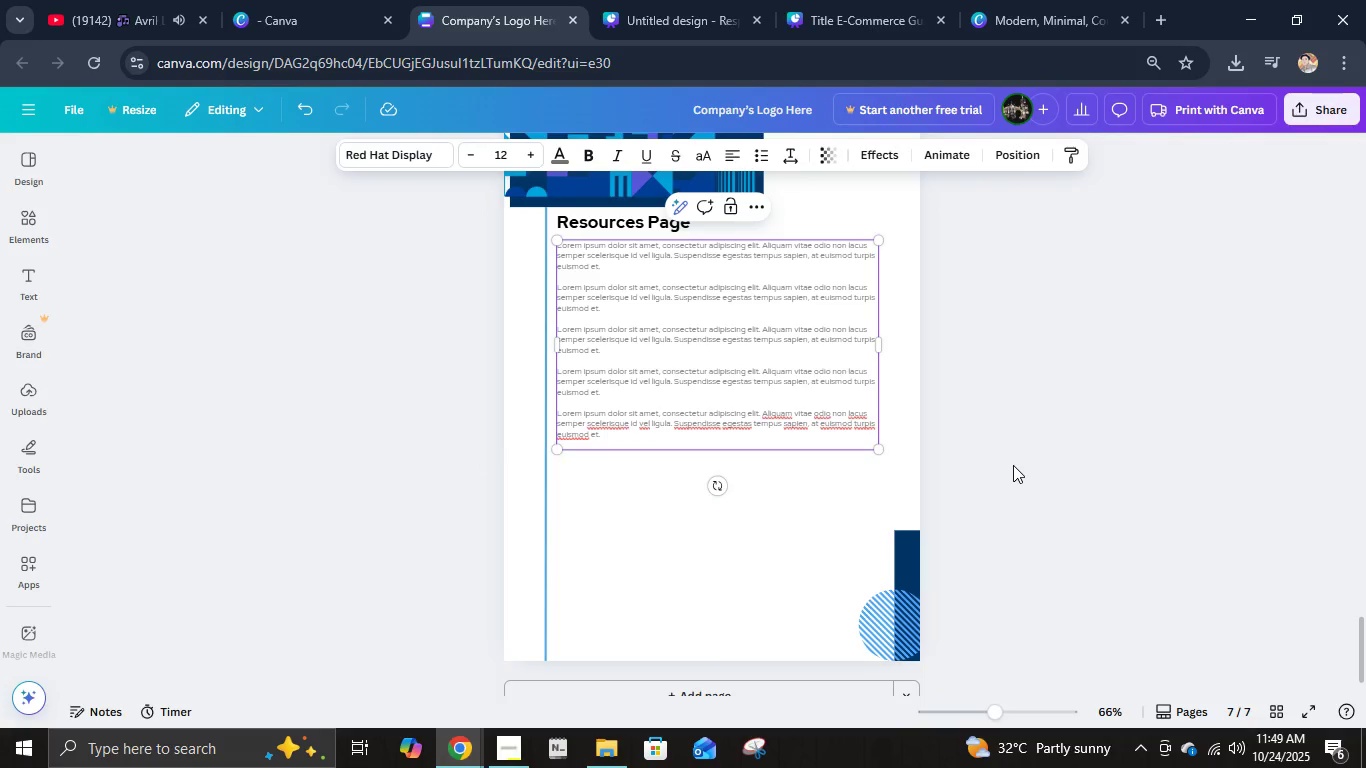 
key(Enter)
 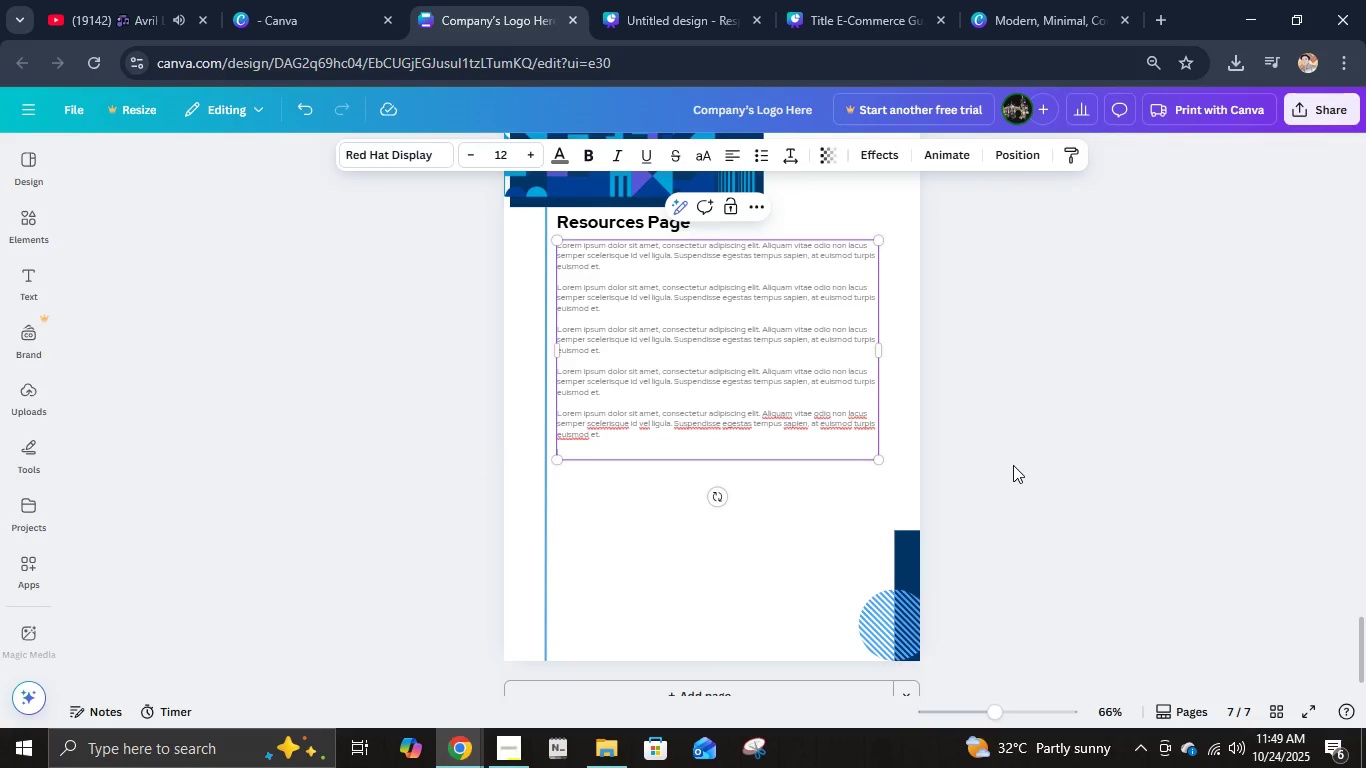 
key(Control+V)
 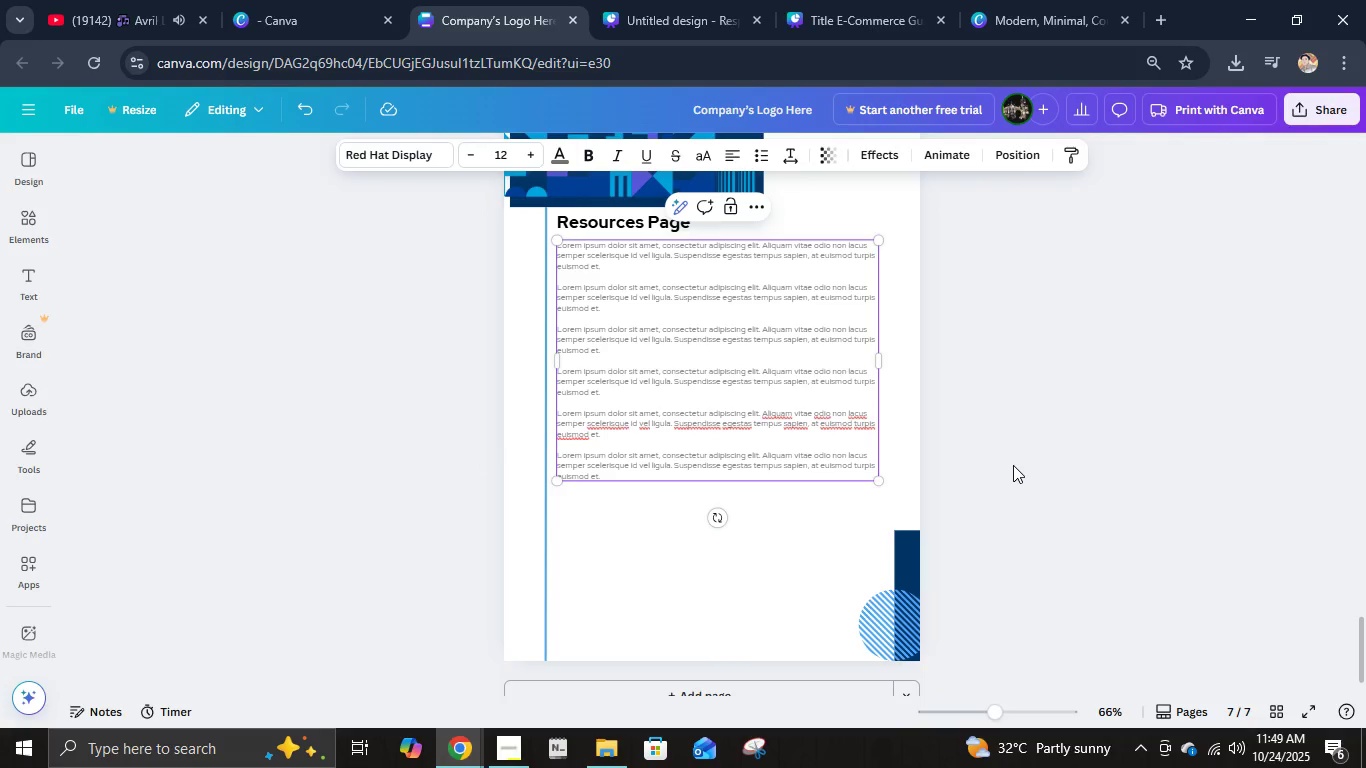 
key(Enter)
 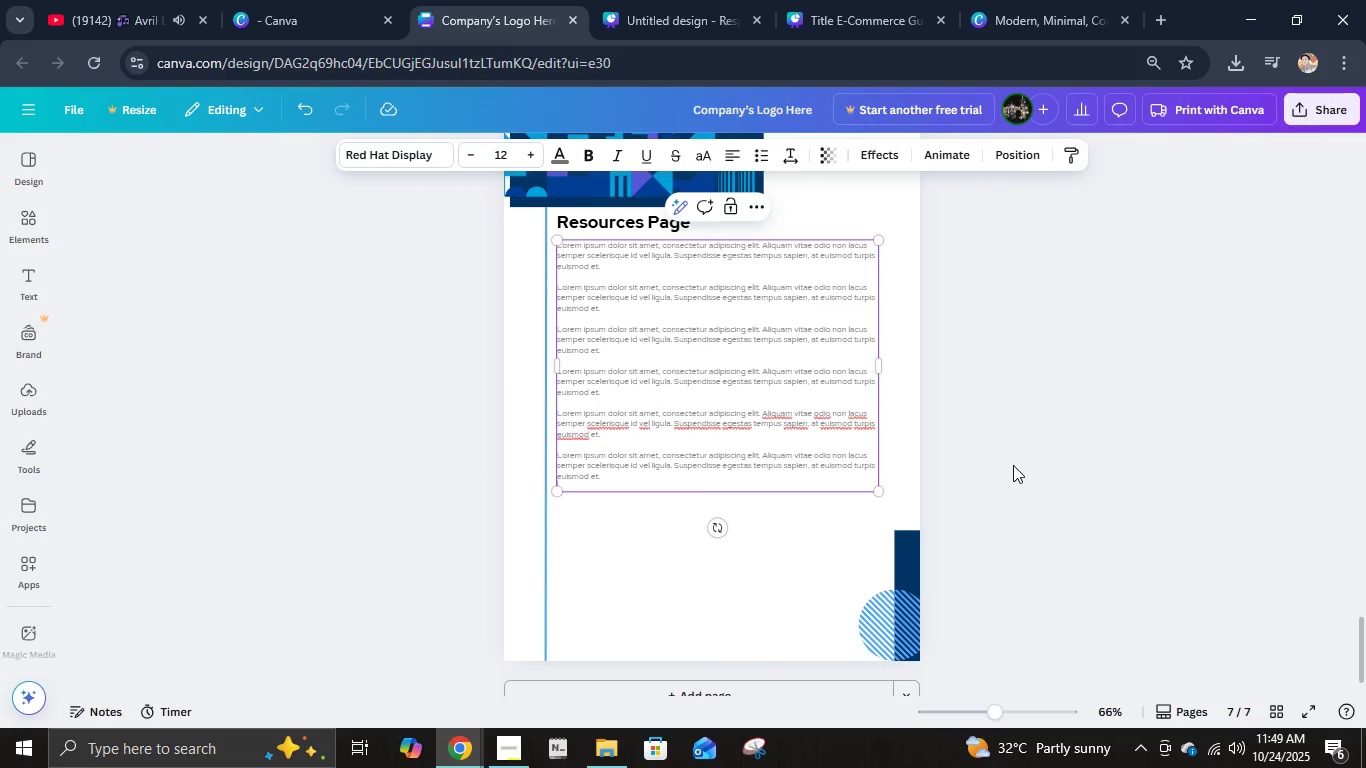 
key(Enter)
 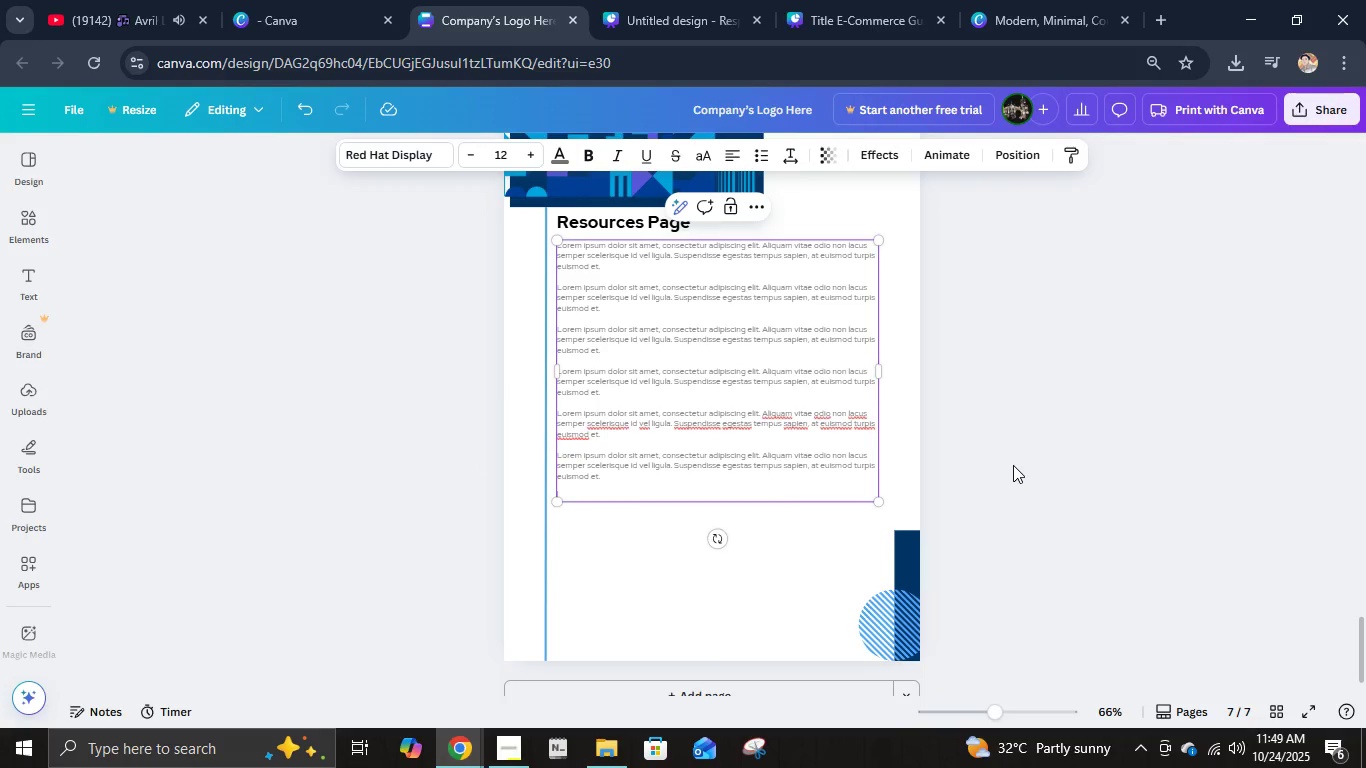 
key(Control+ControlLeft)
 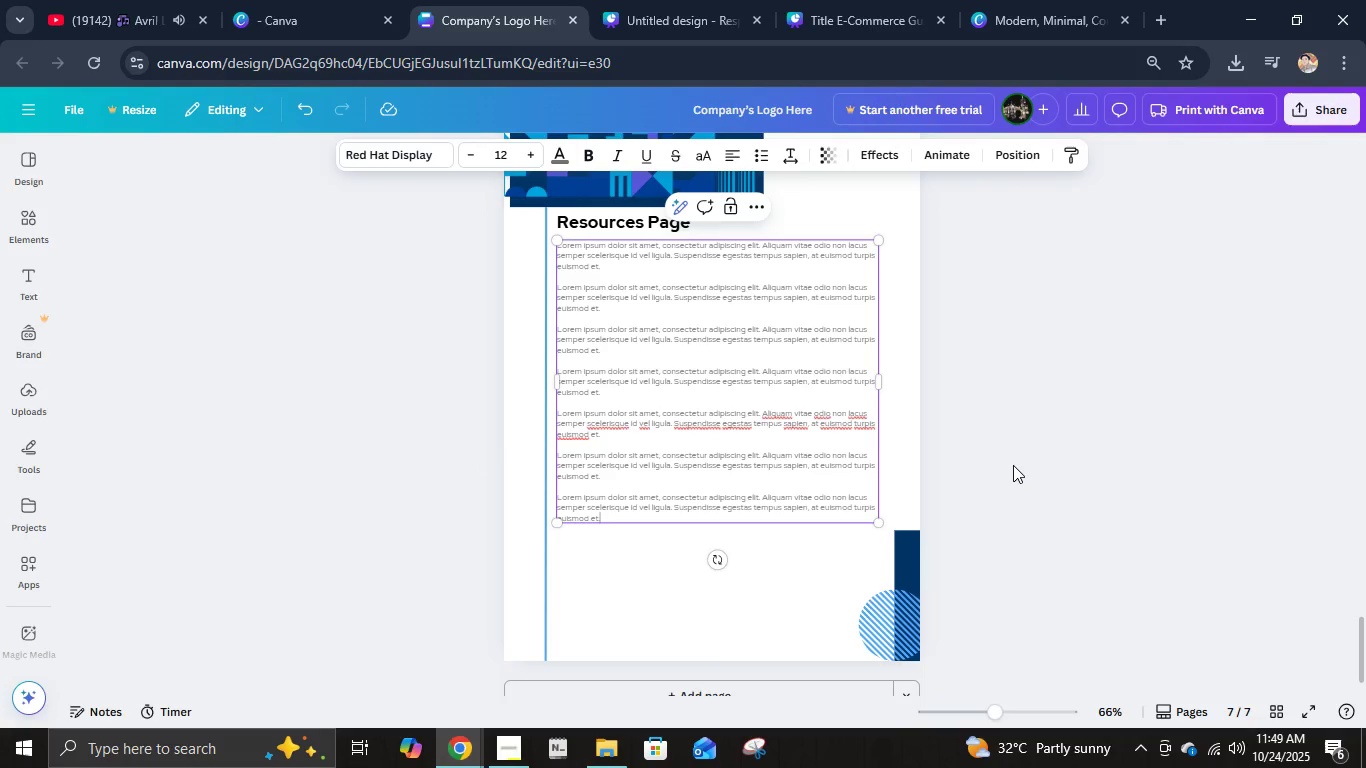 
key(Control+V)
 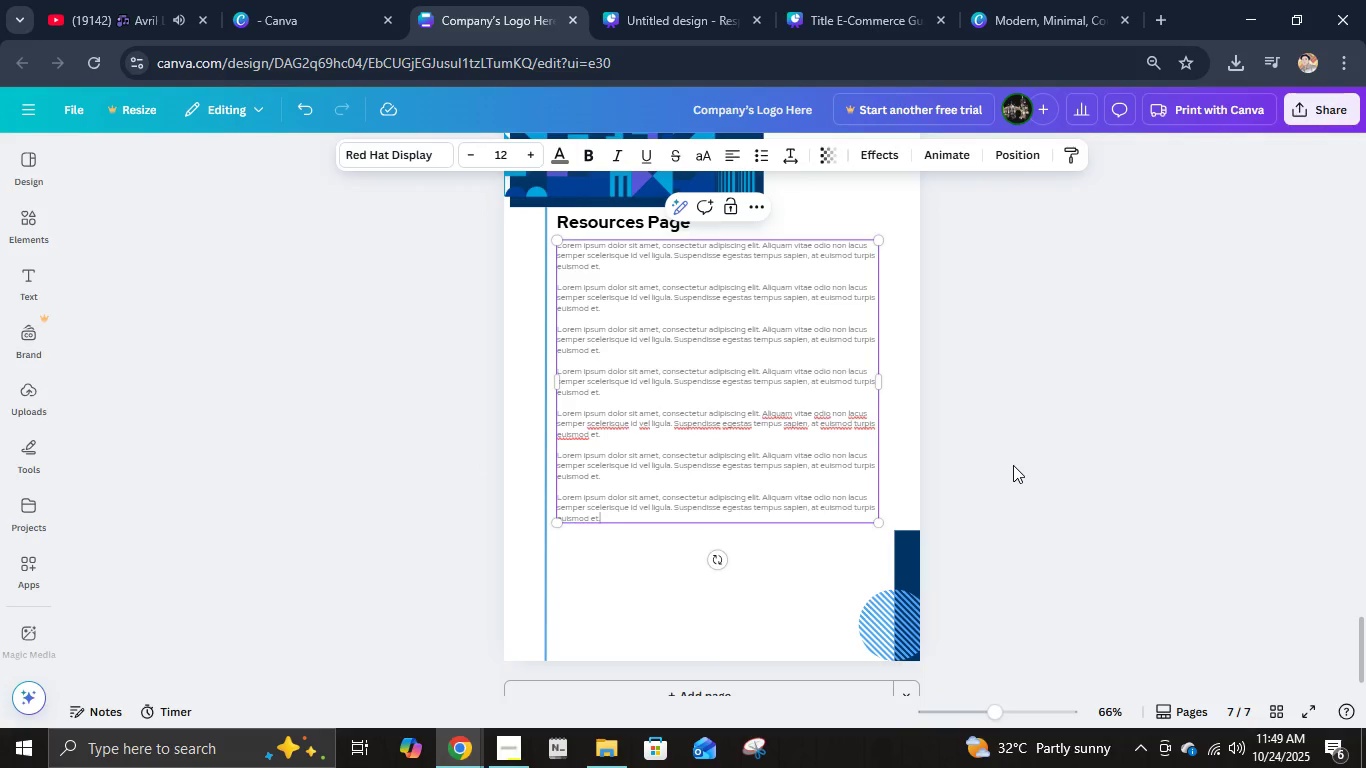 
key(Enter)
 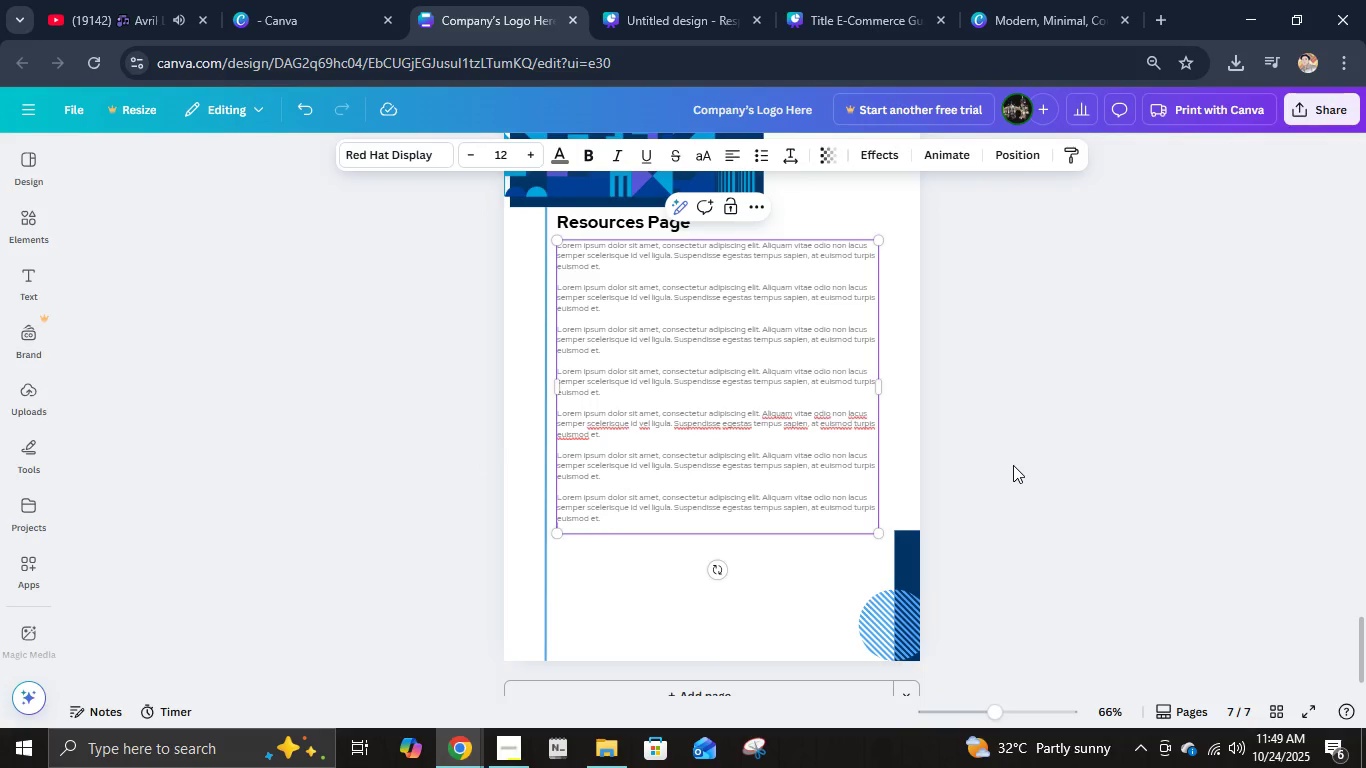 
key(Enter)
 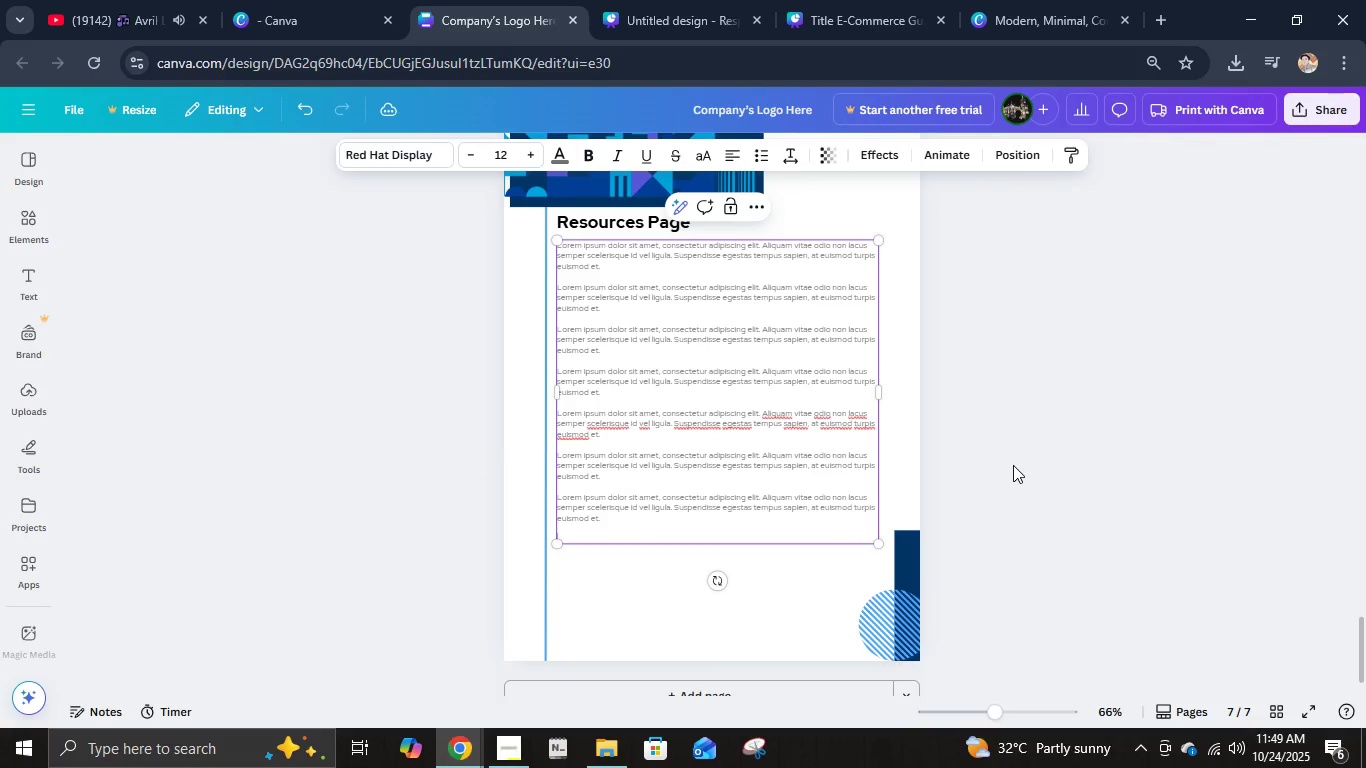 
key(Control+ControlLeft)
 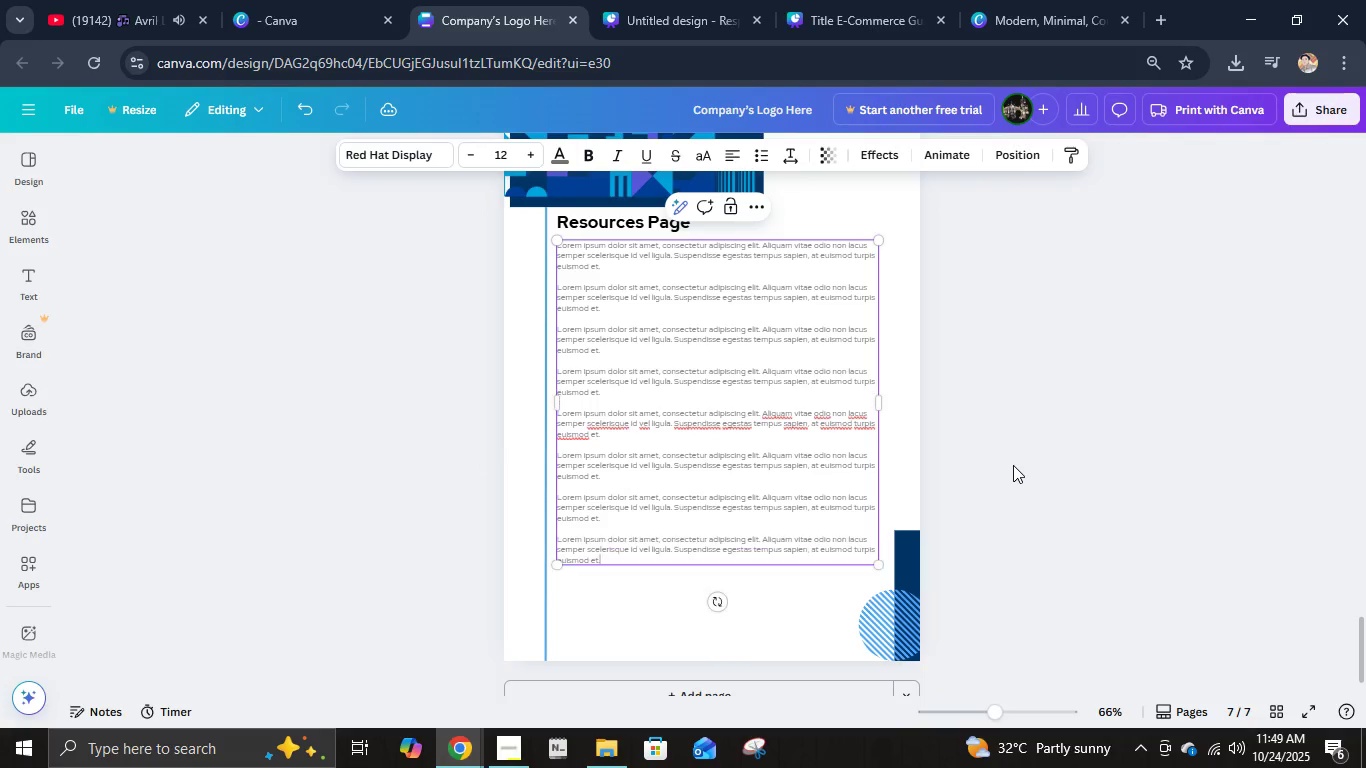 
key(Control+V)
 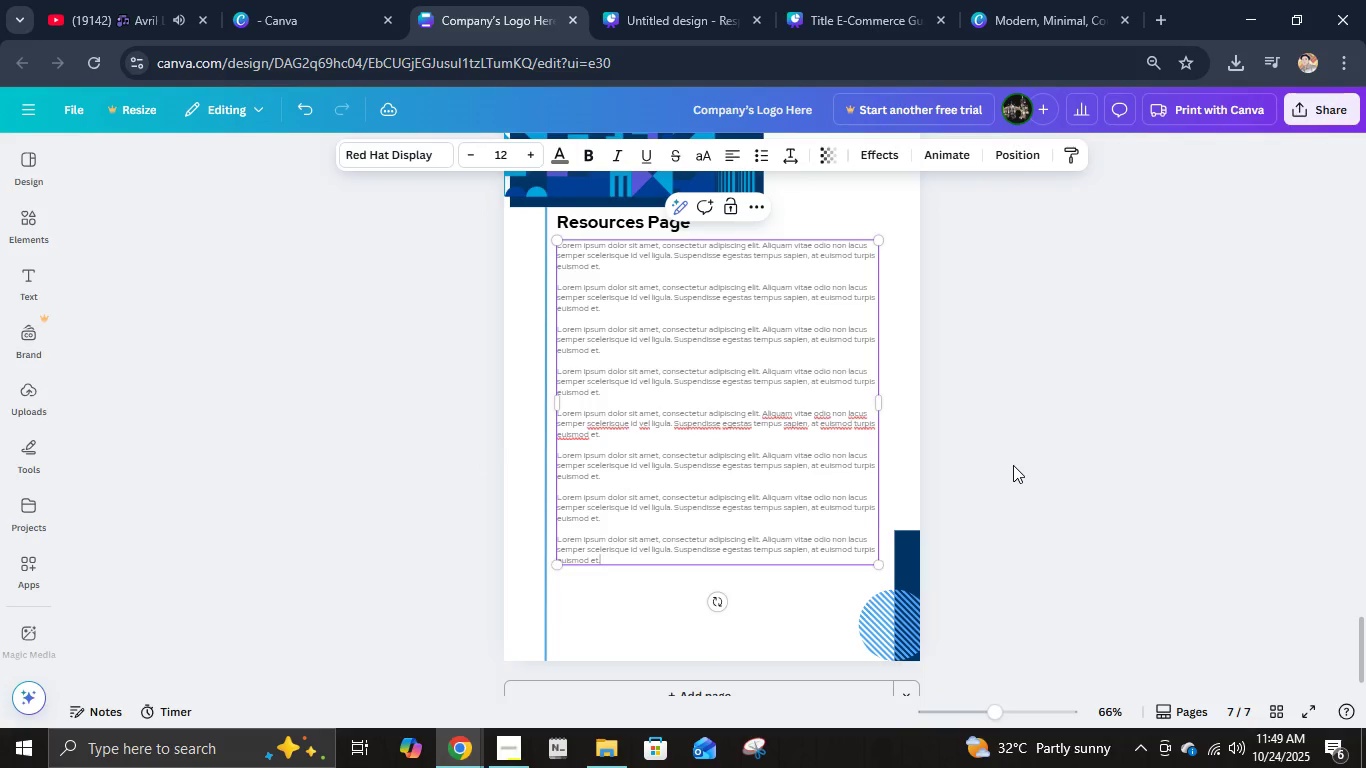 
key(Enter)
 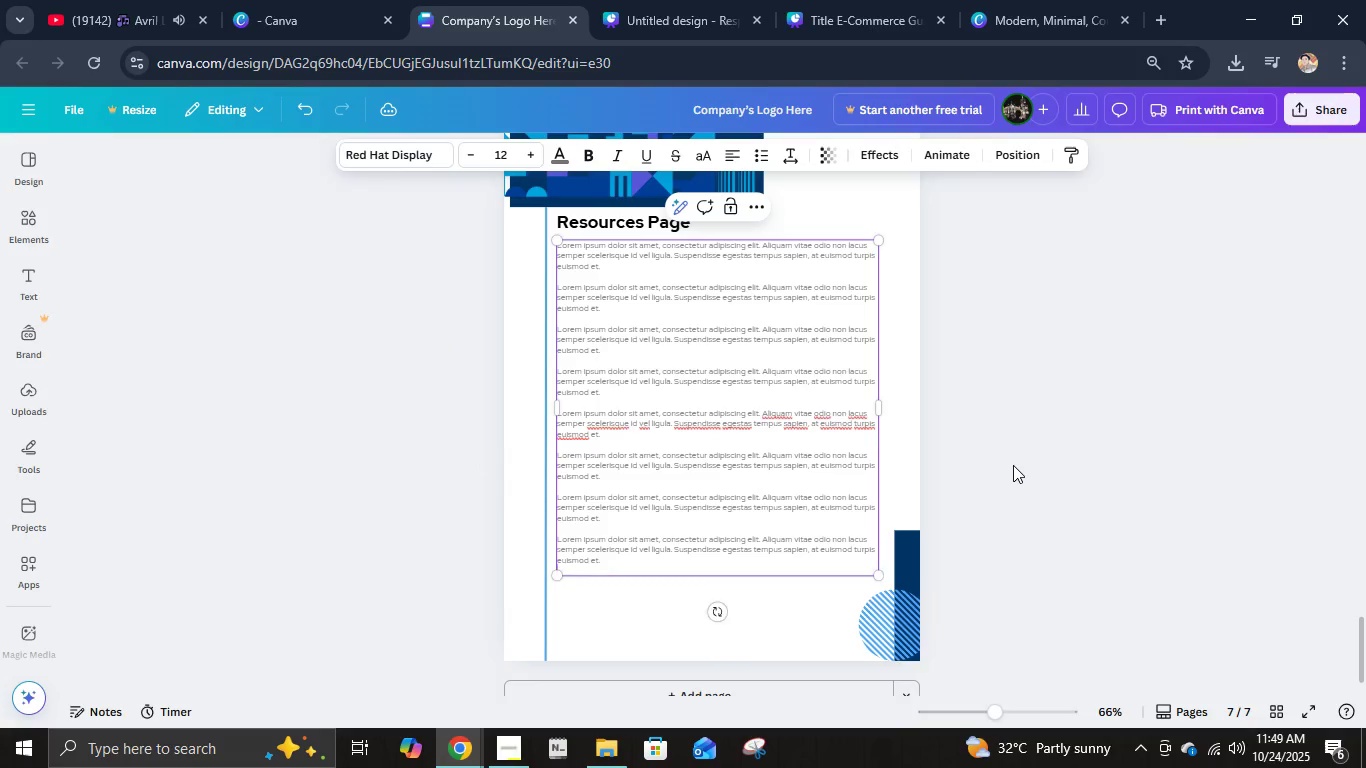 
key(Enter)
 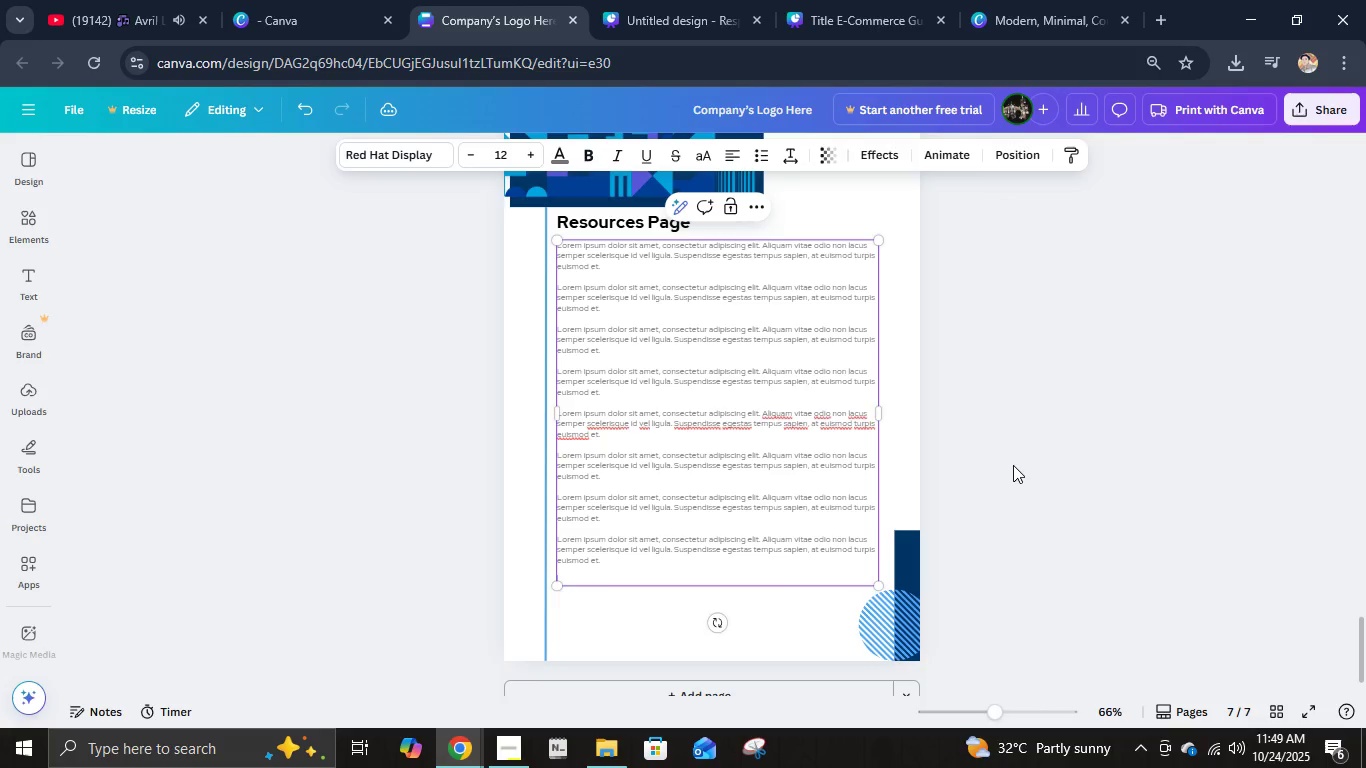 
key(Control+ControlLeft)
 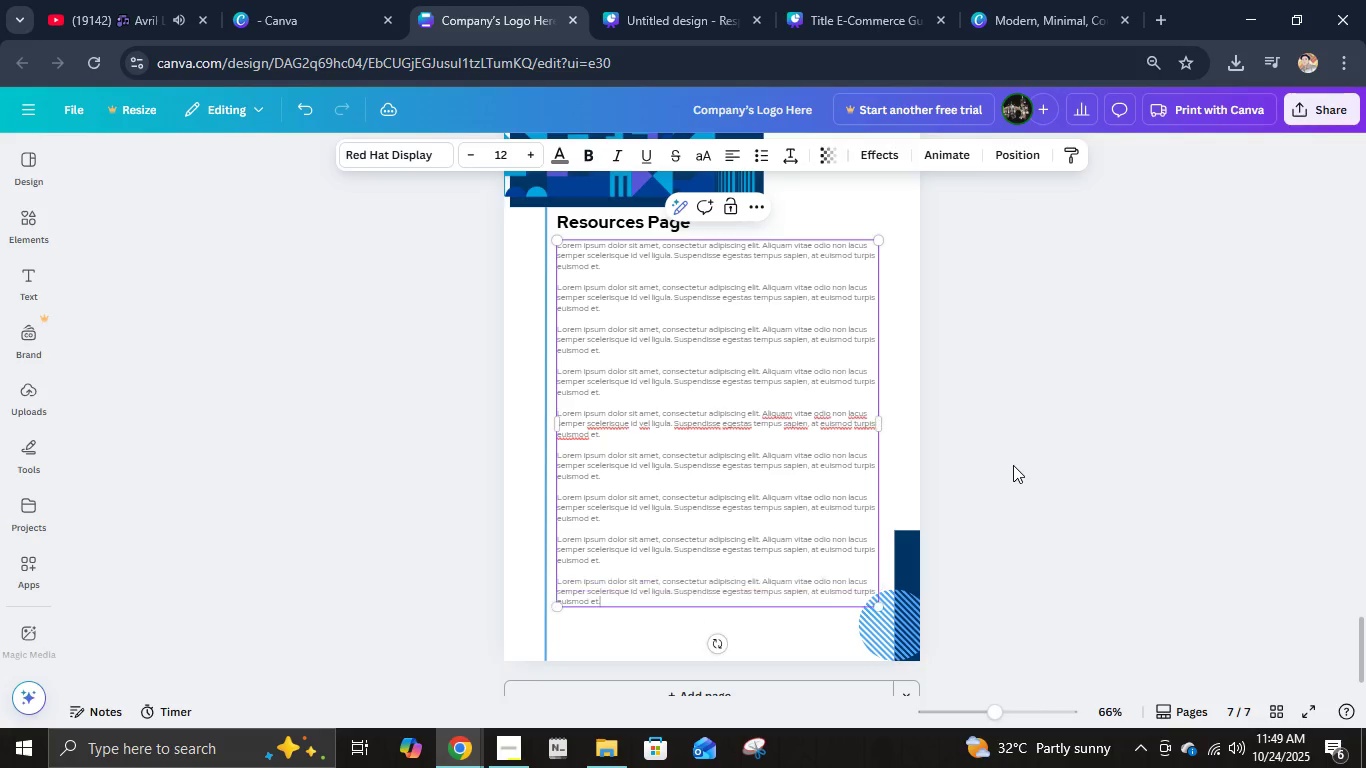 
key(Control+V)
 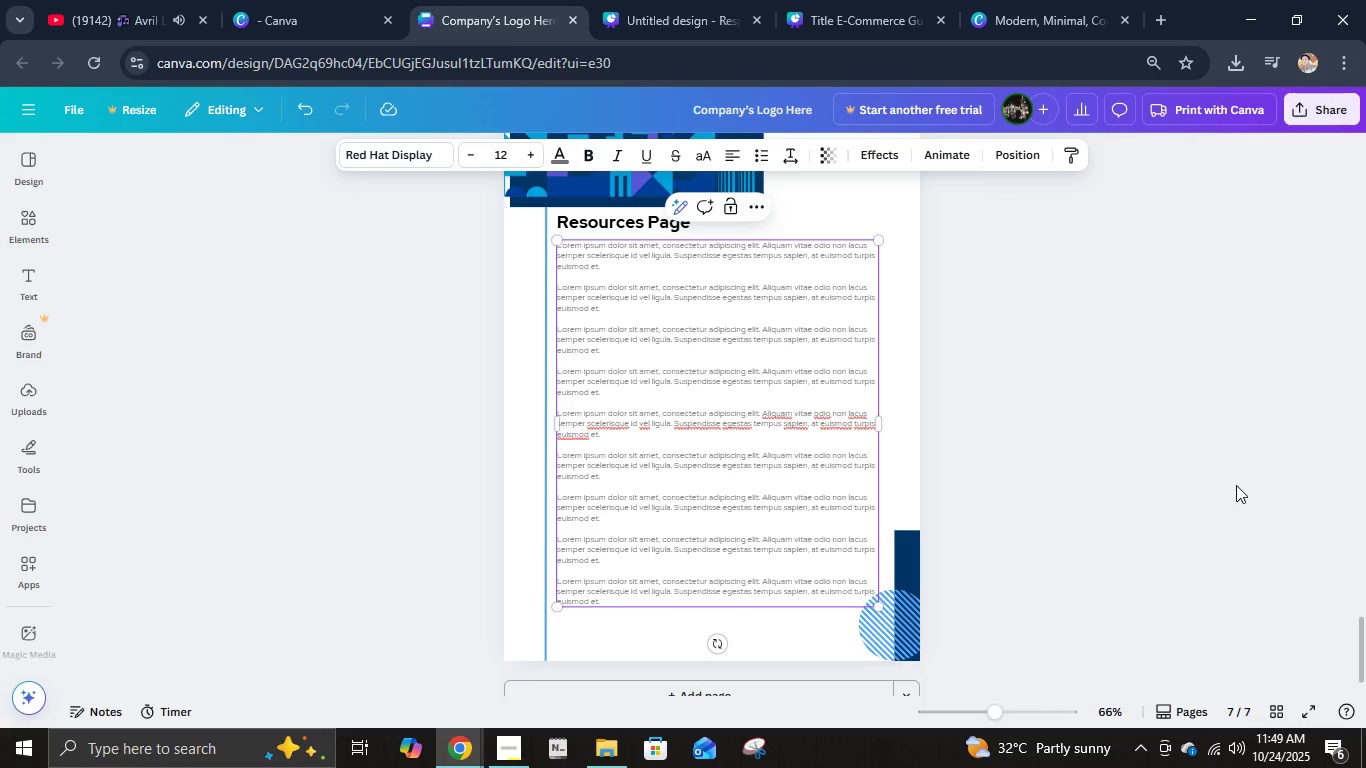 
left_click([1147, 505])
 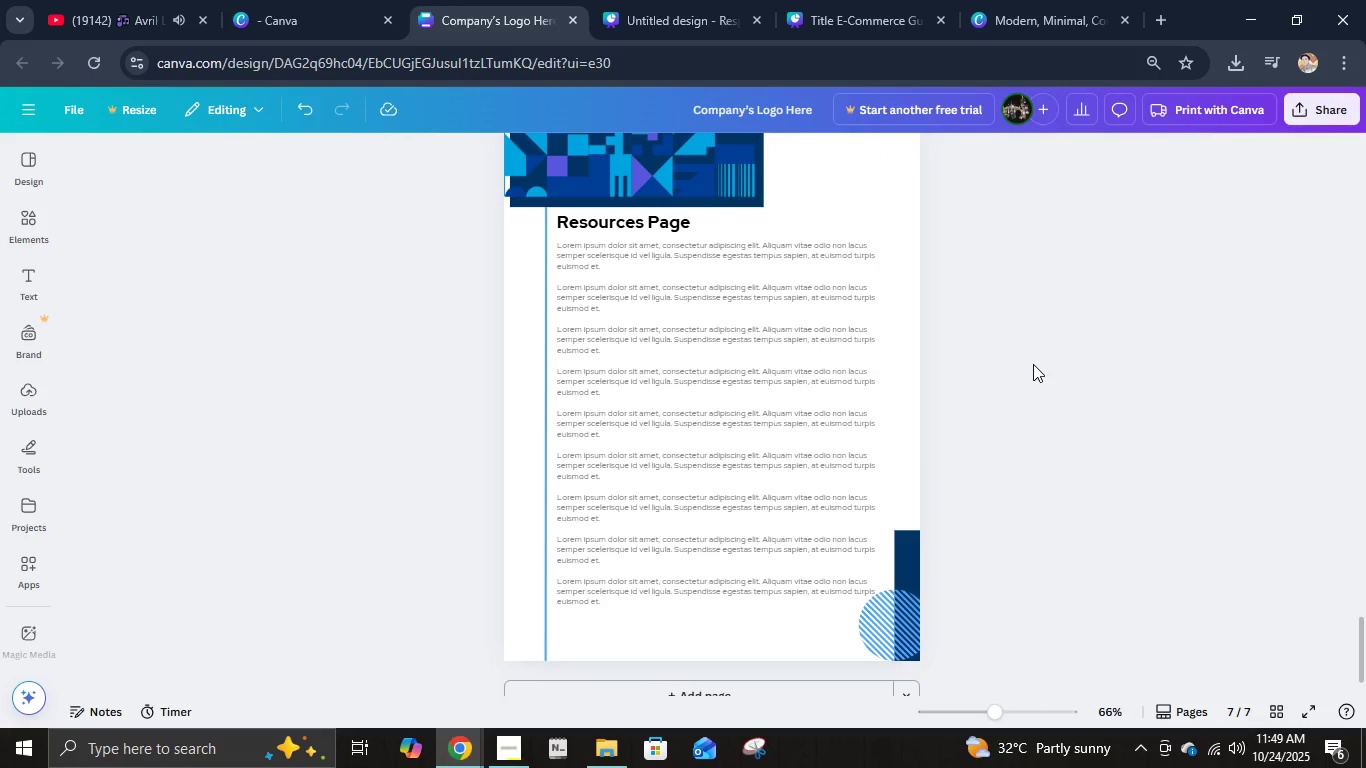 
wait(10.07)
 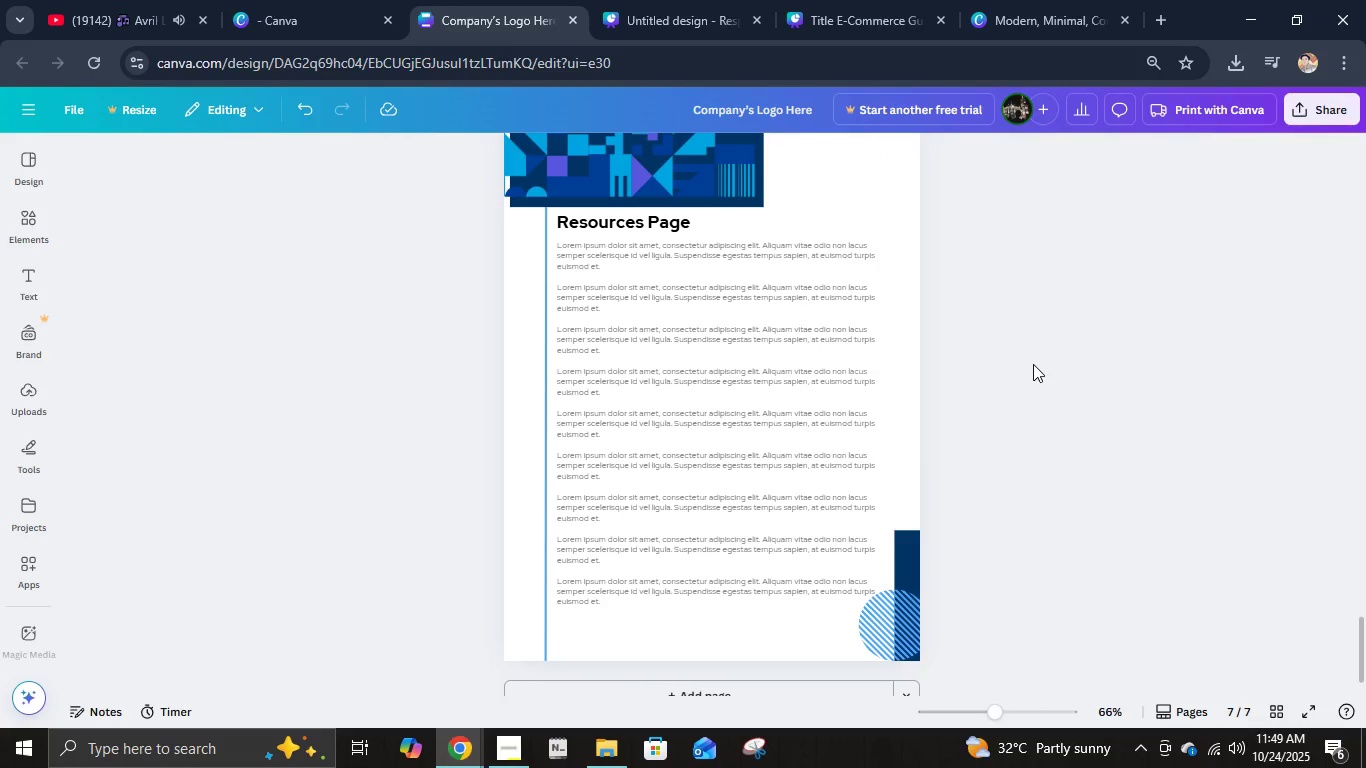 
scroll: coordinate [1038, 373], scroll_direction: up, amount: 11.0
 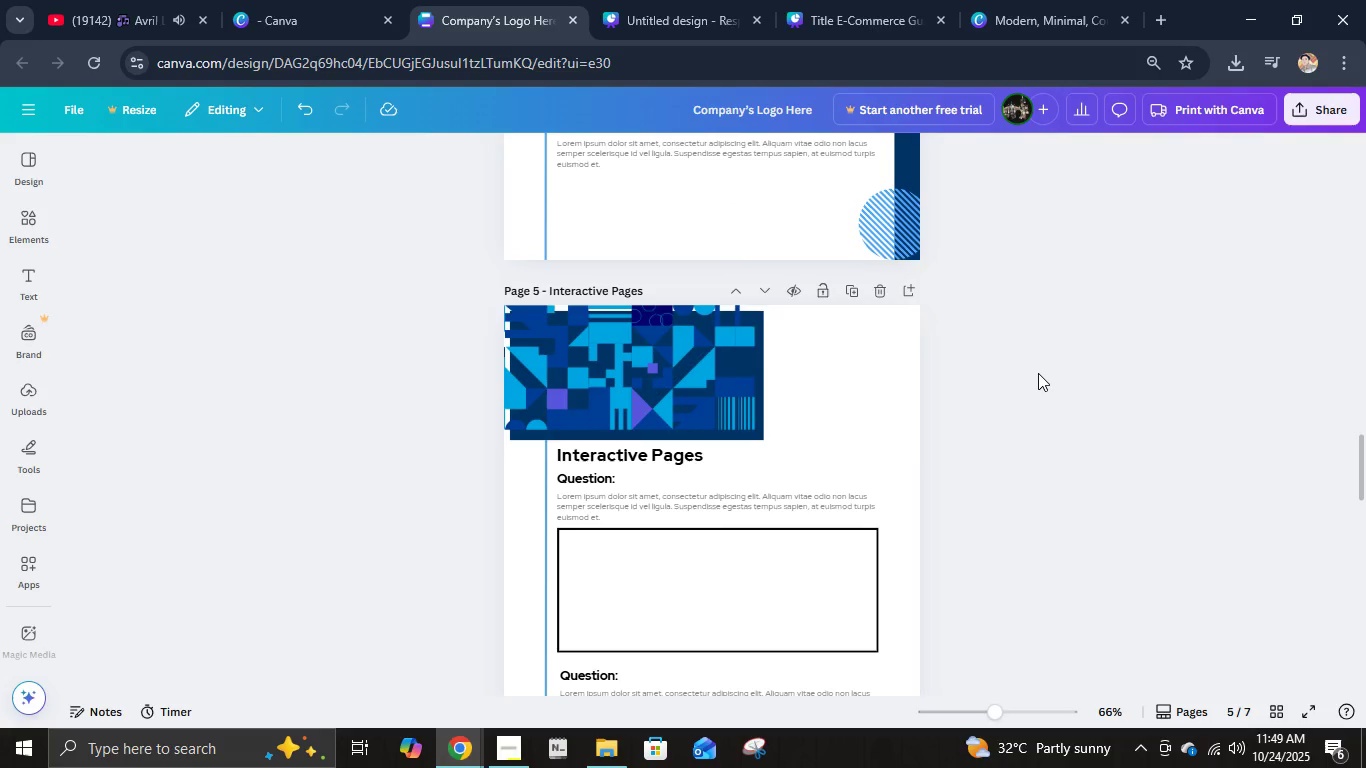 
scroll: coordinate [1038, 379], scroll_direction: down, amount: 14.0
 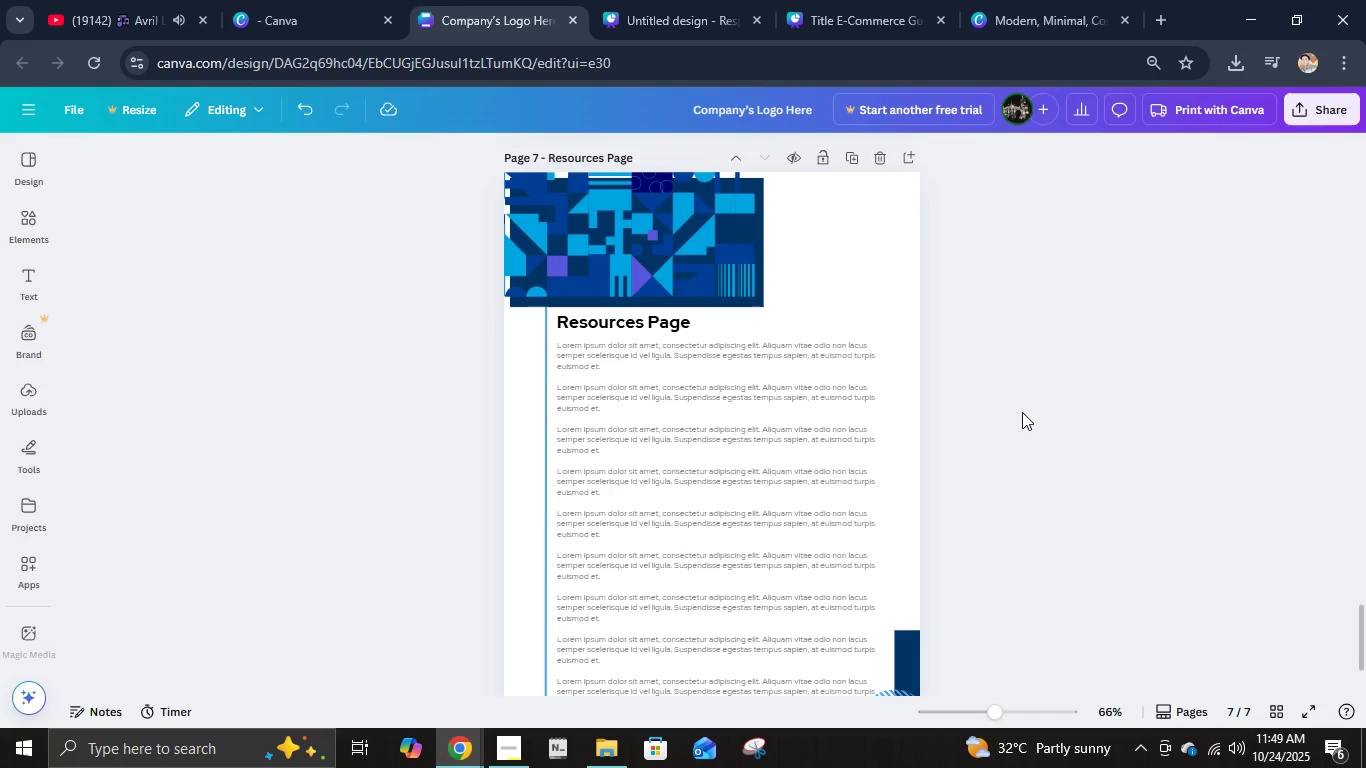 
wait(5.75)
 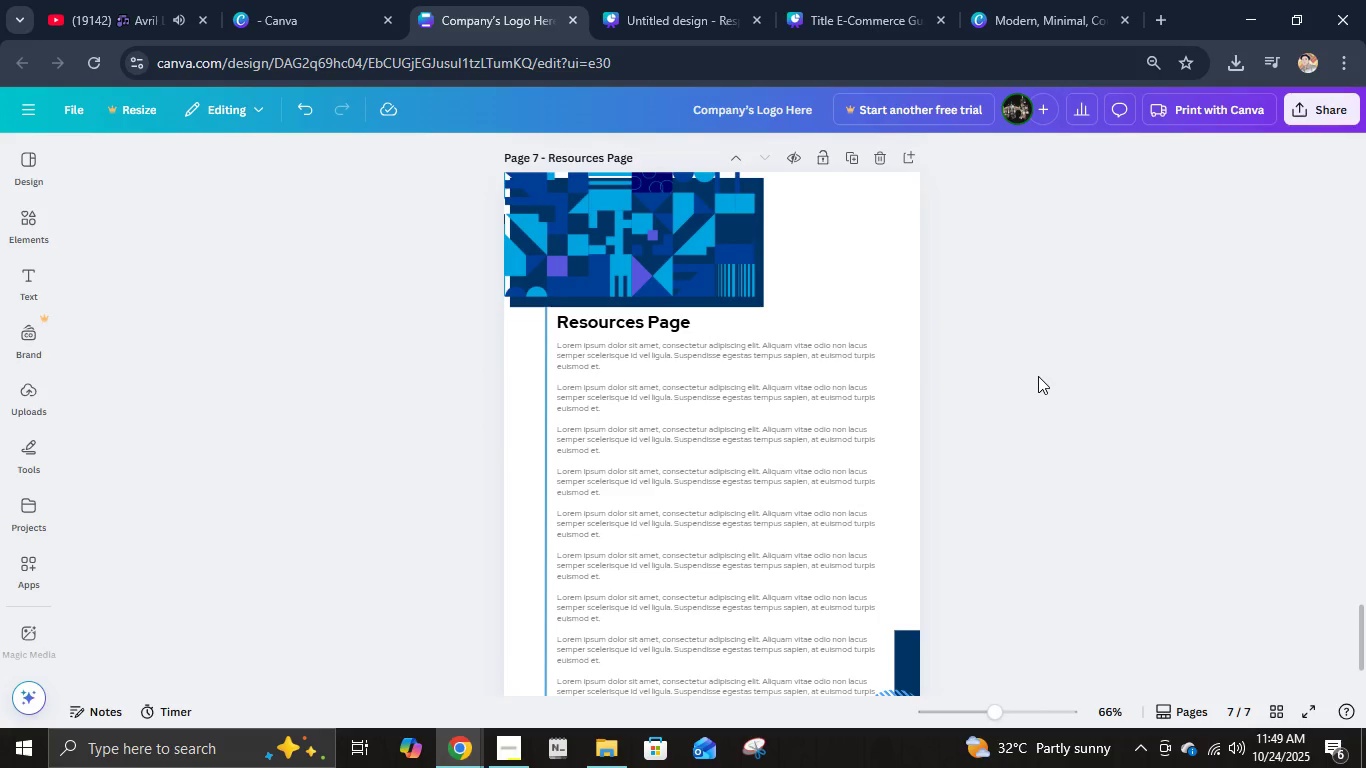 
left_click([1304, 101])
 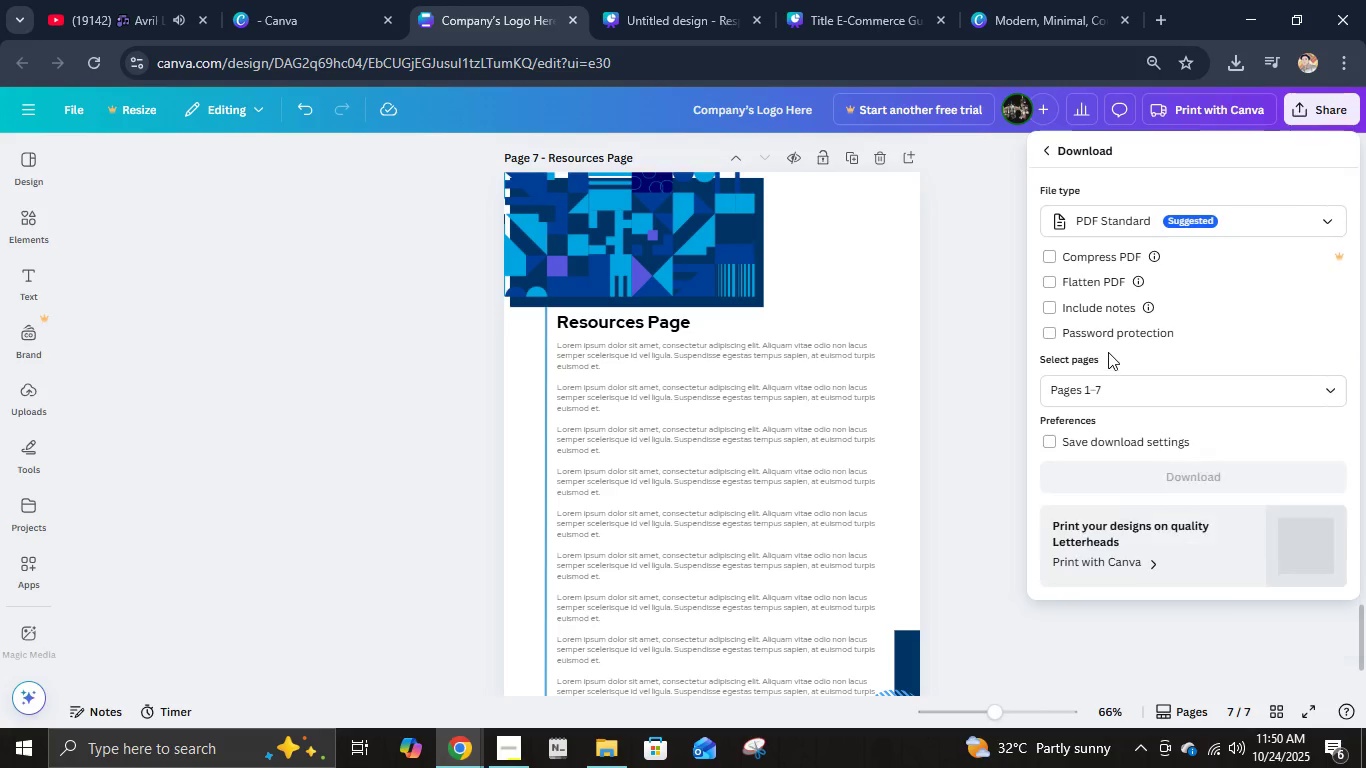 
left_click([1124, 221])
 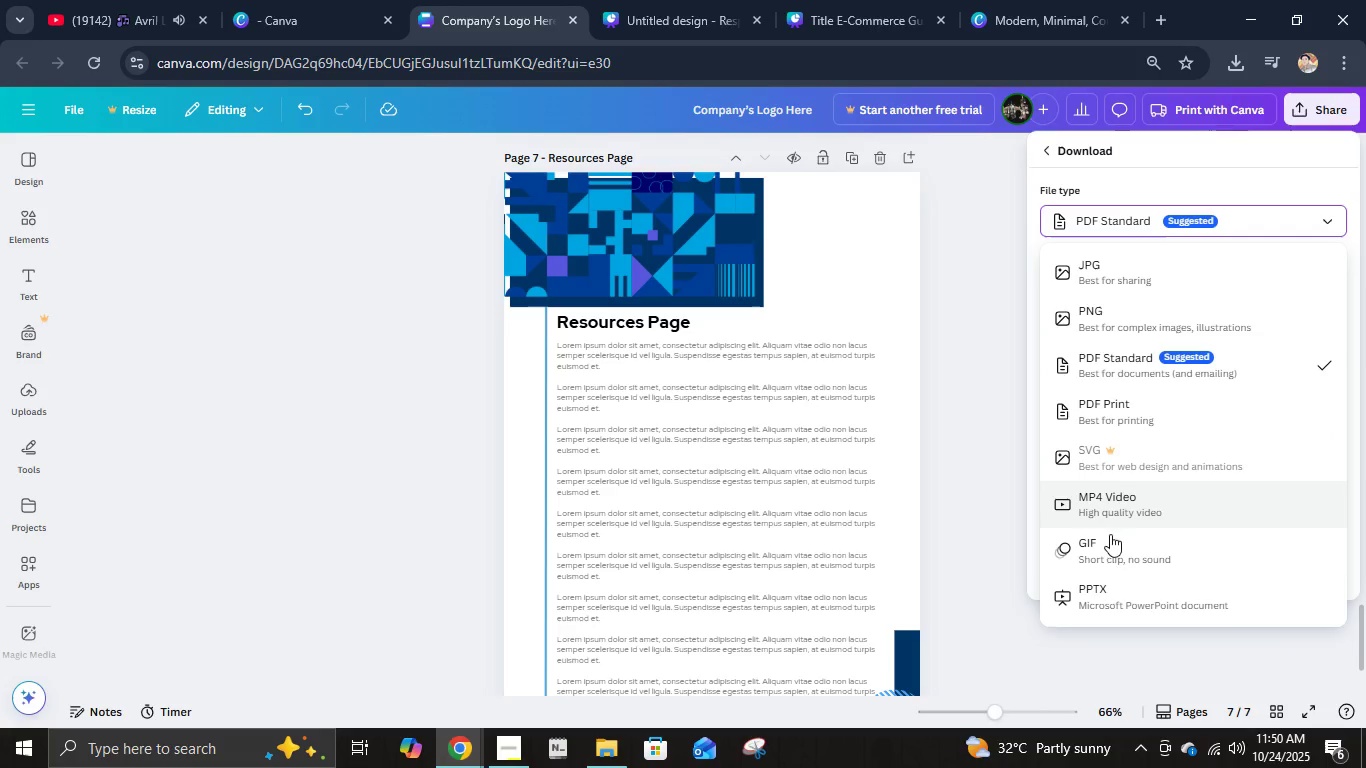 
scroll: coordinate [1114, 541], scroll_direction: down, amount: 2.0
 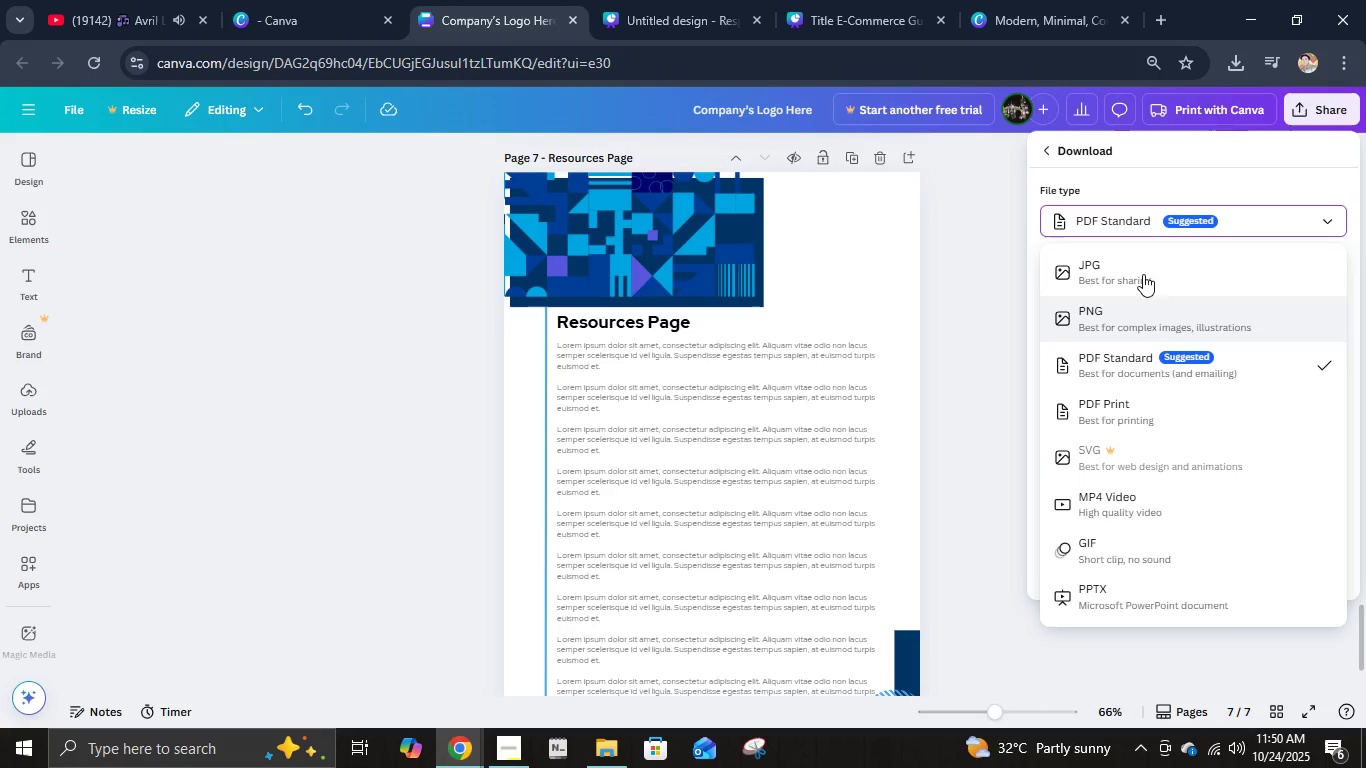 
left_click([1148, 216])
 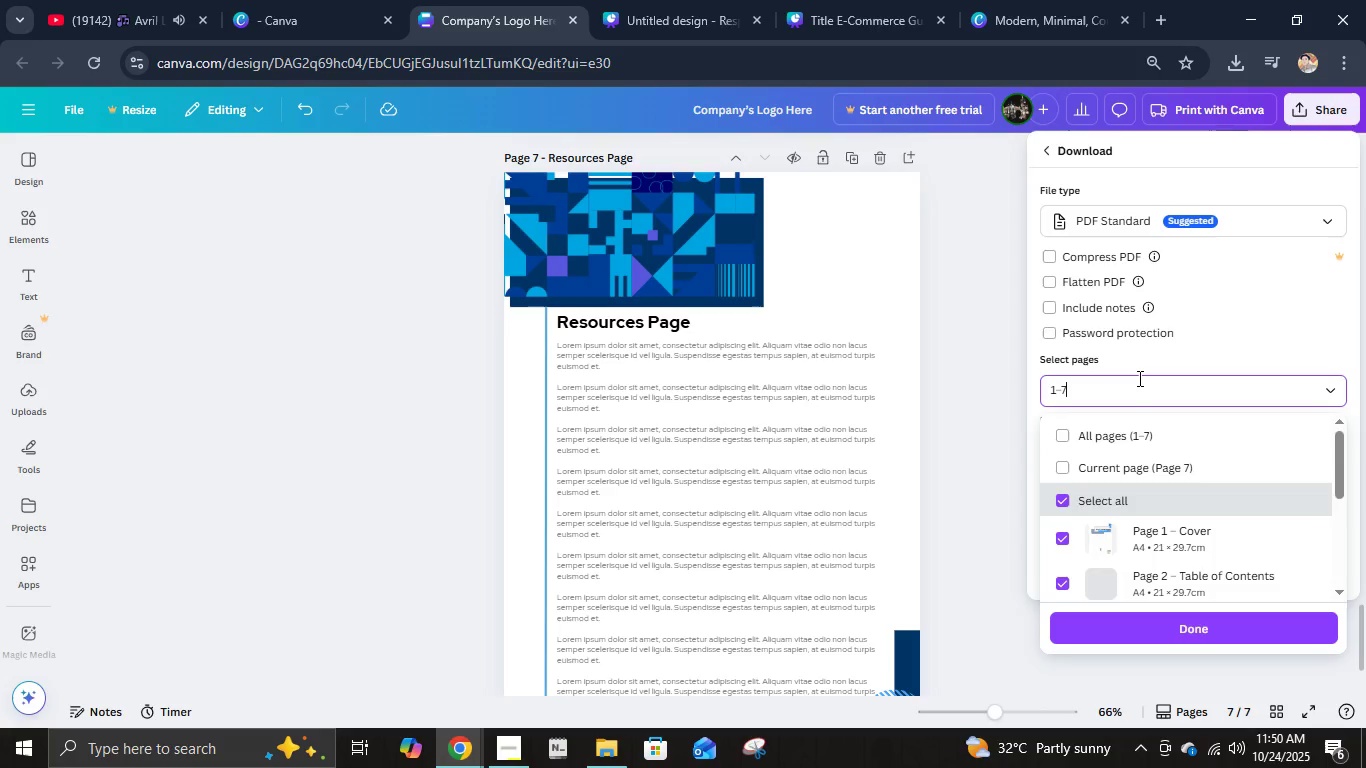 
double_click([1138, 378])
 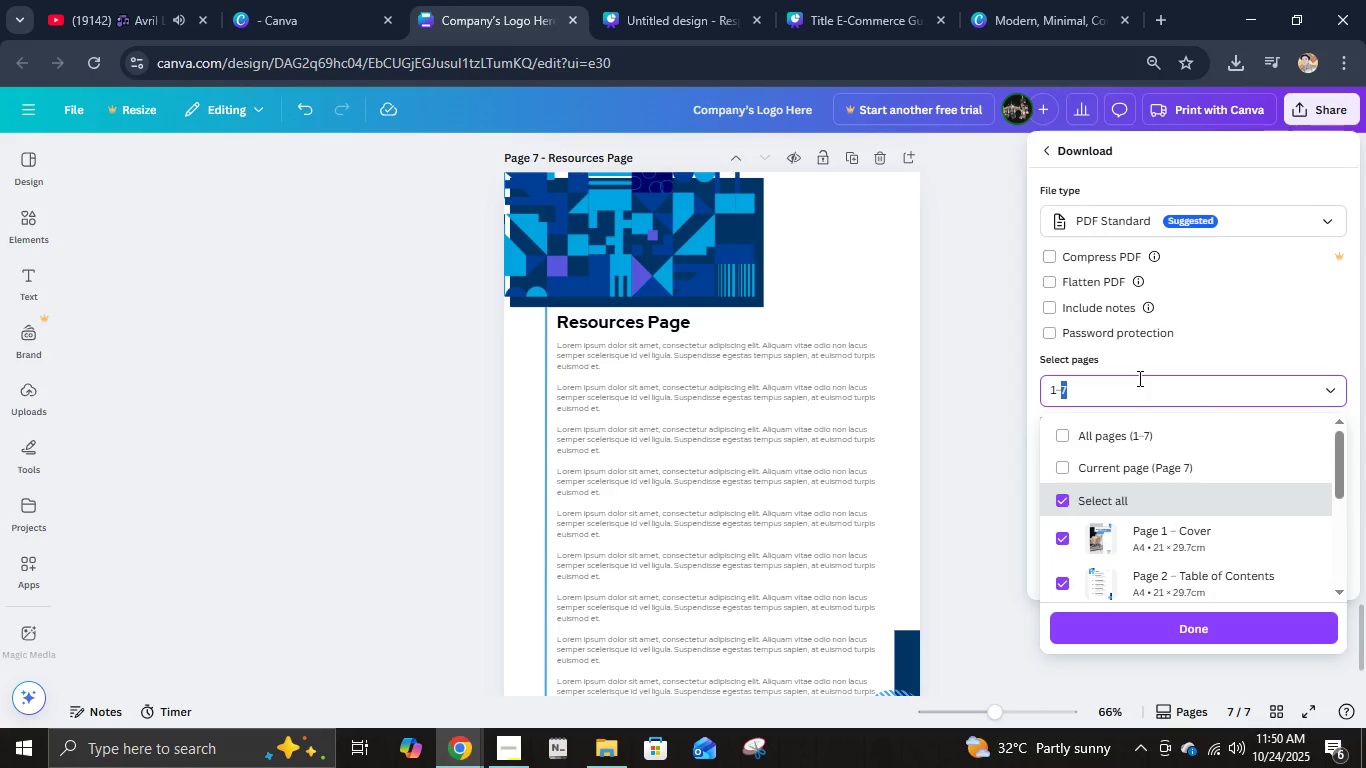 
triple_click([1138, 378])
 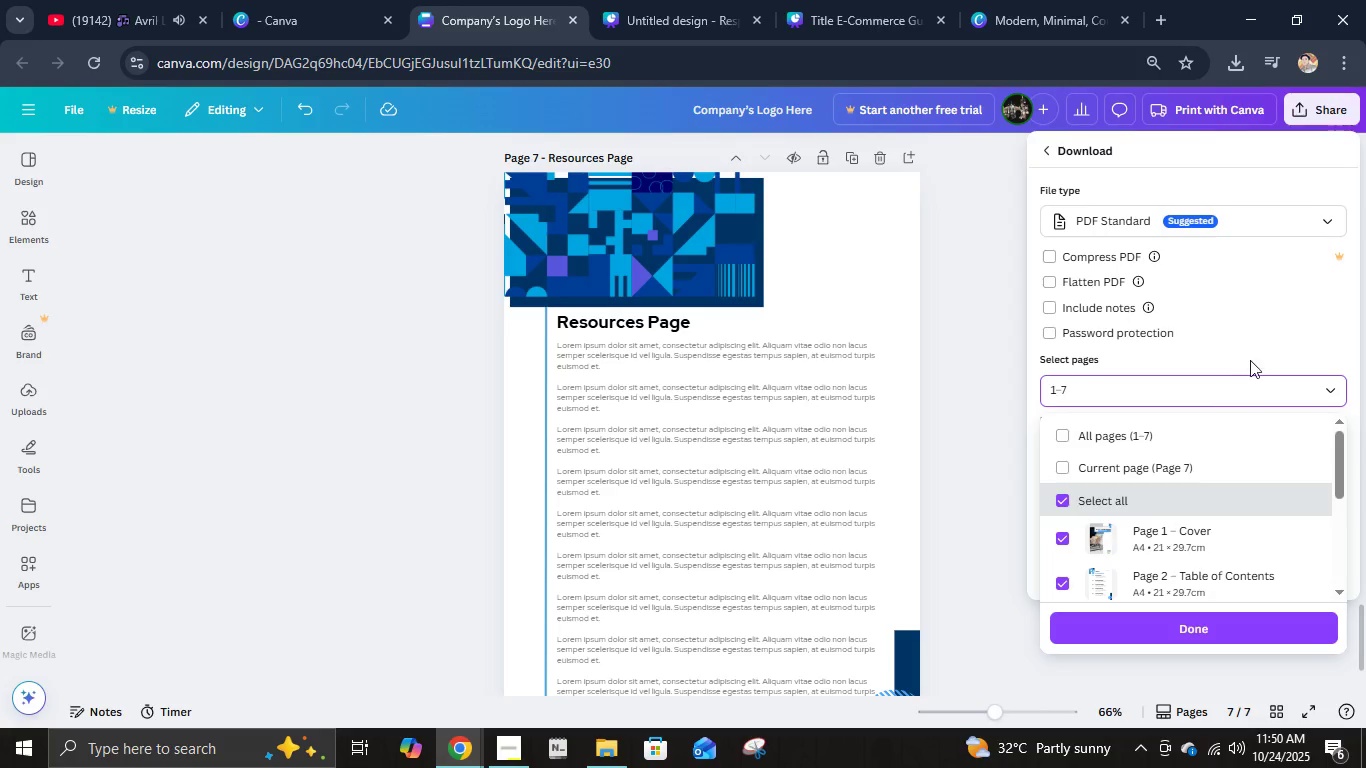 
left_click([1251, 358])
 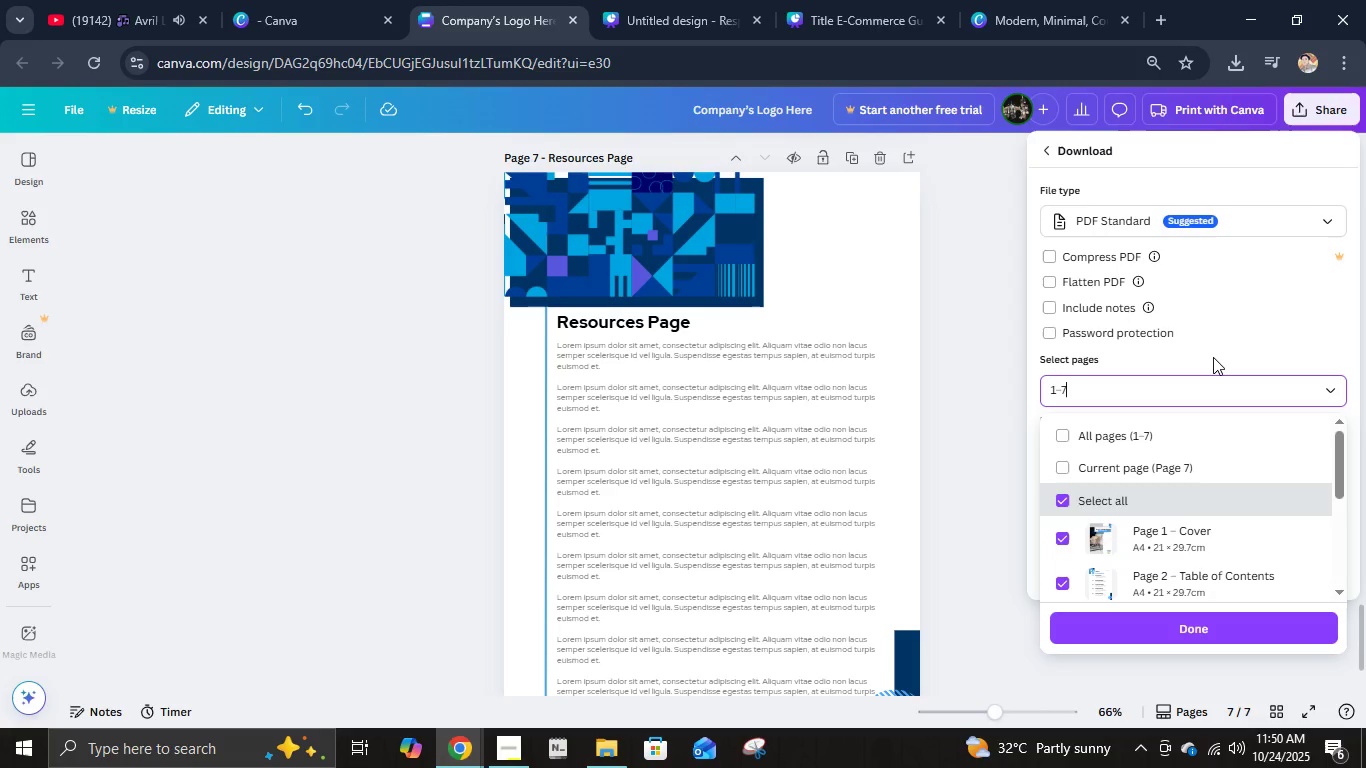 
double_click([1213, 357])
 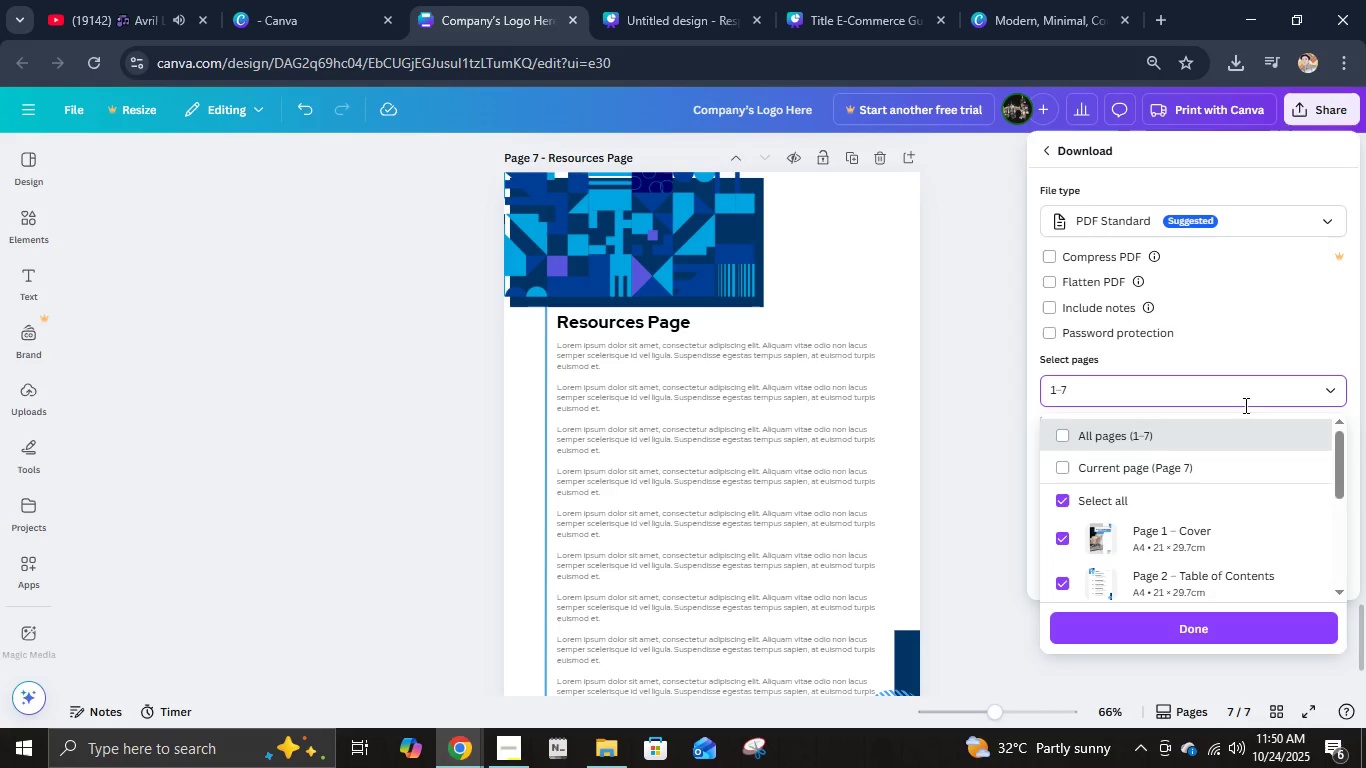 
left_click([1254, 390])
 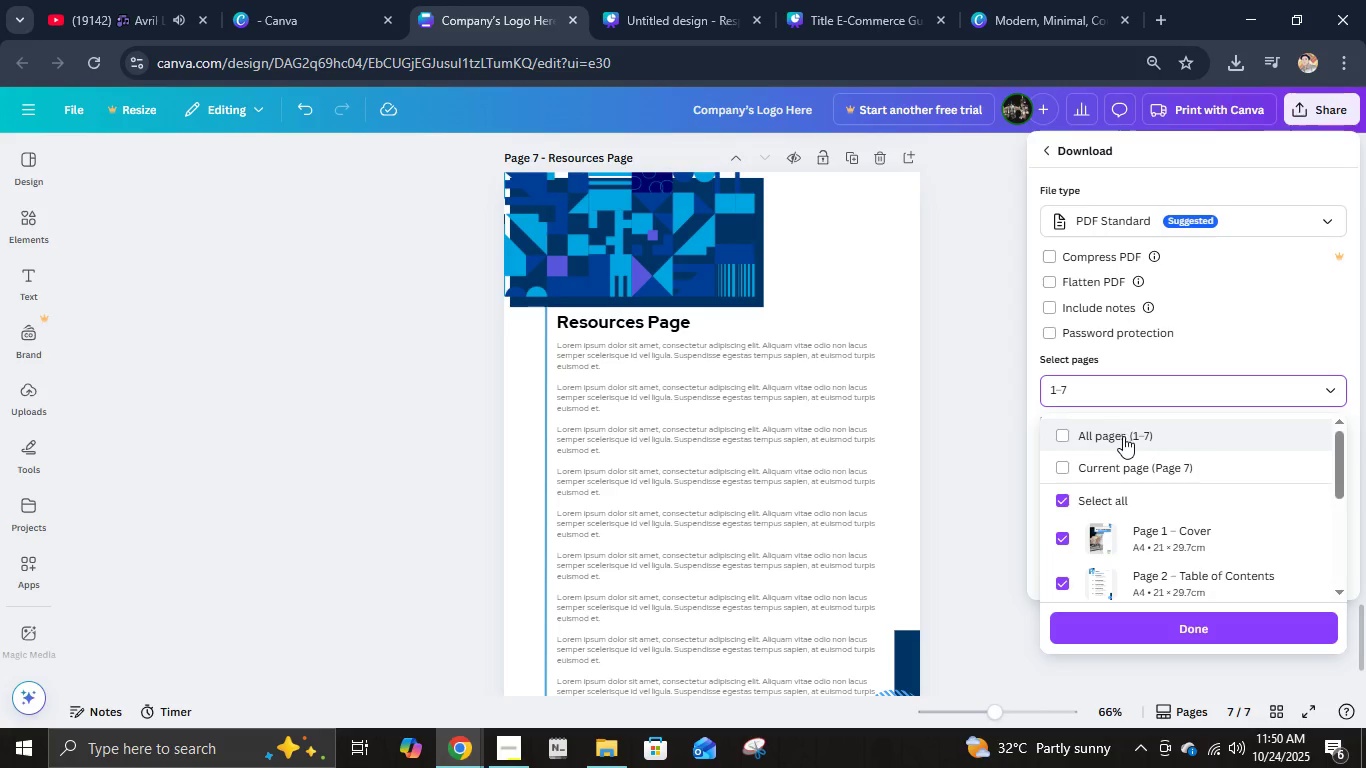 
left_click([1115, 436])
 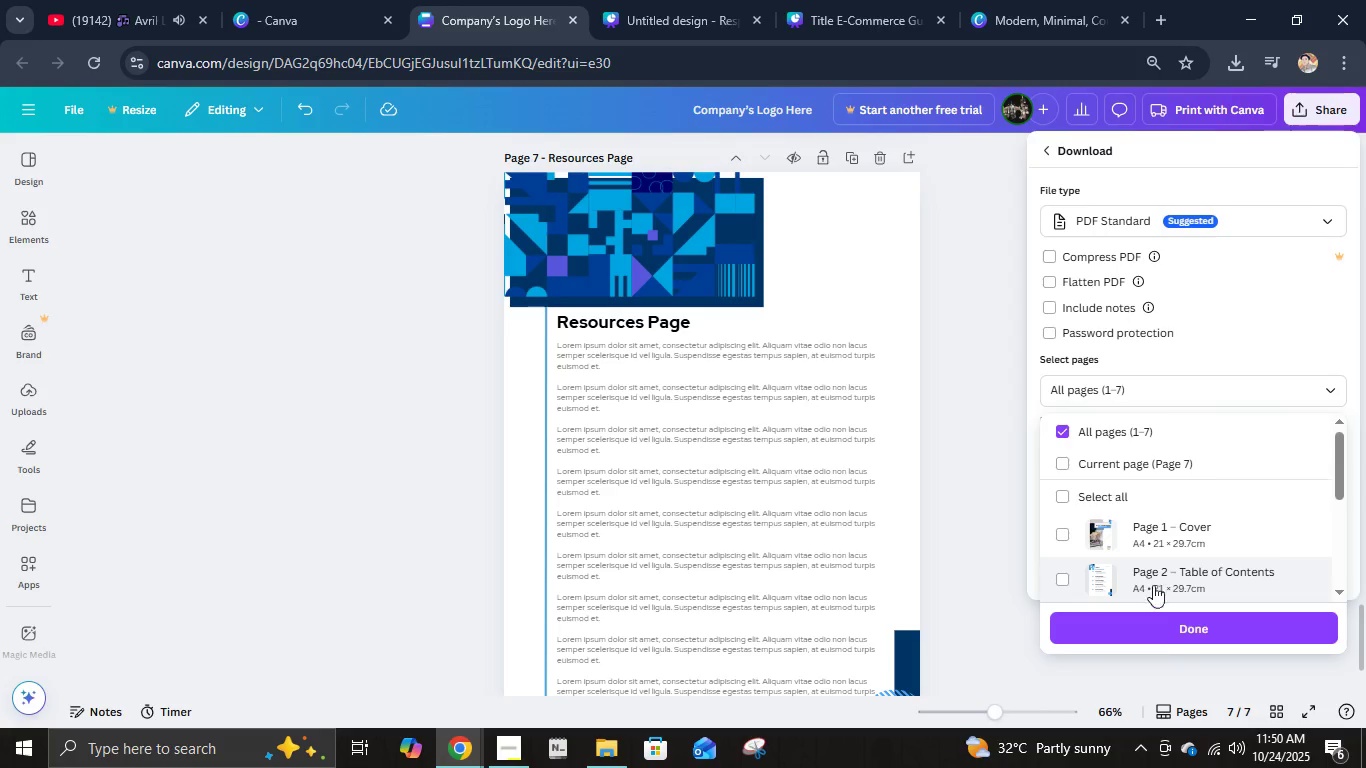 
left_click([1162, 631])
 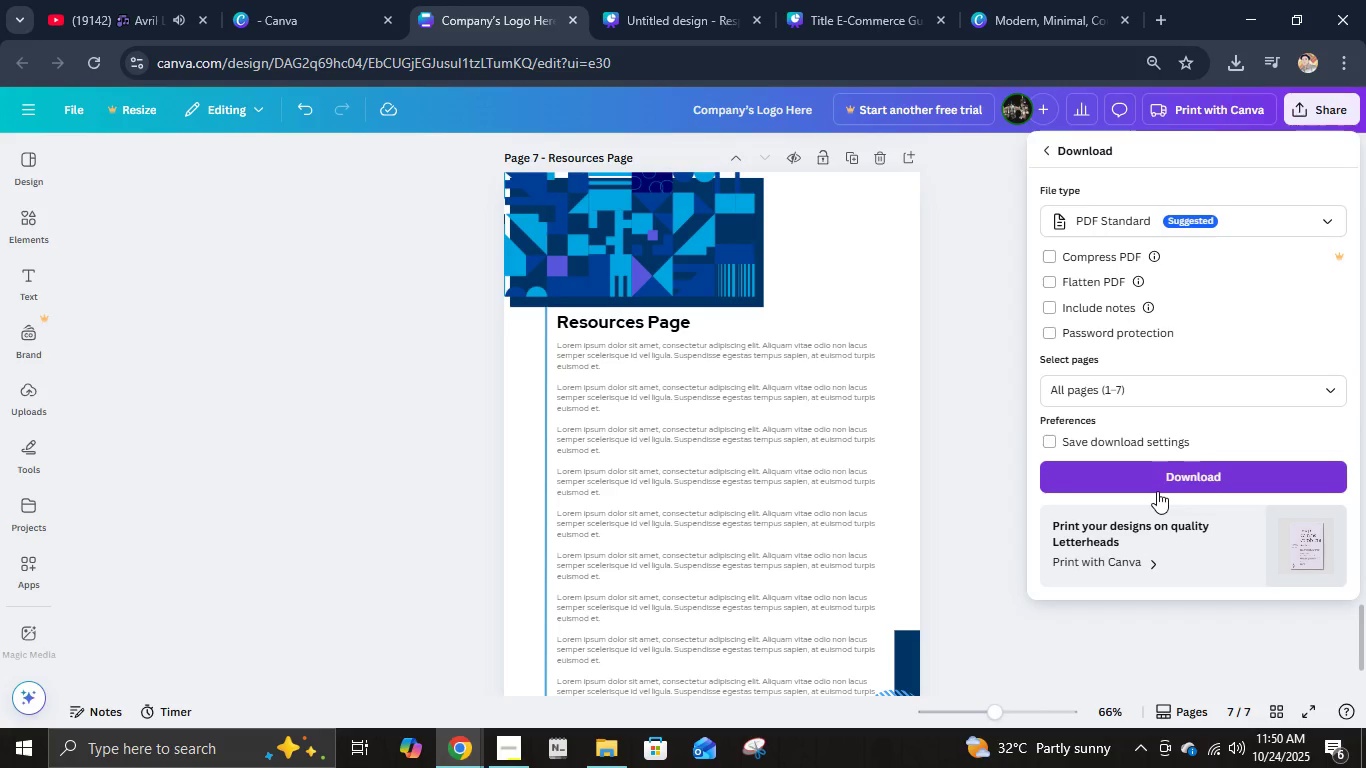 
left_click([1181, 473])
 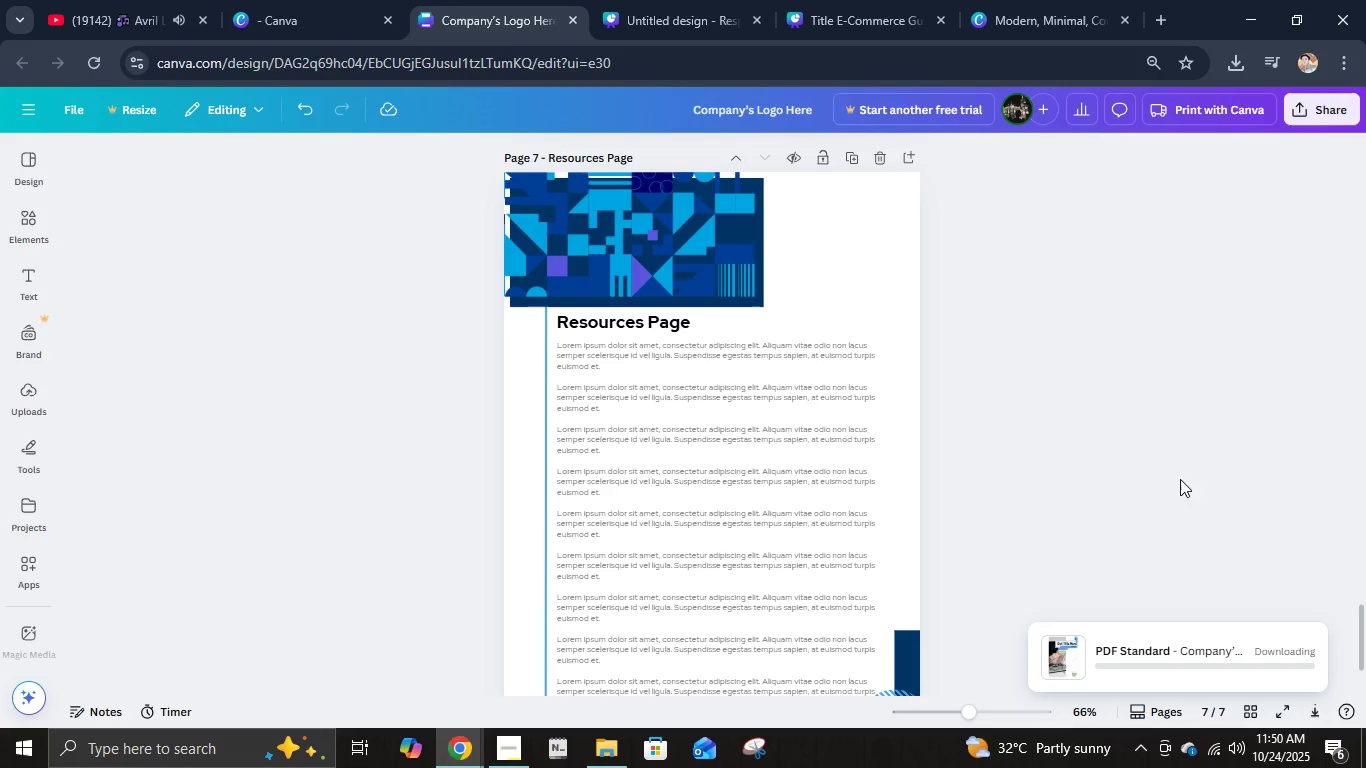 
mouse_move([1125, 506])
 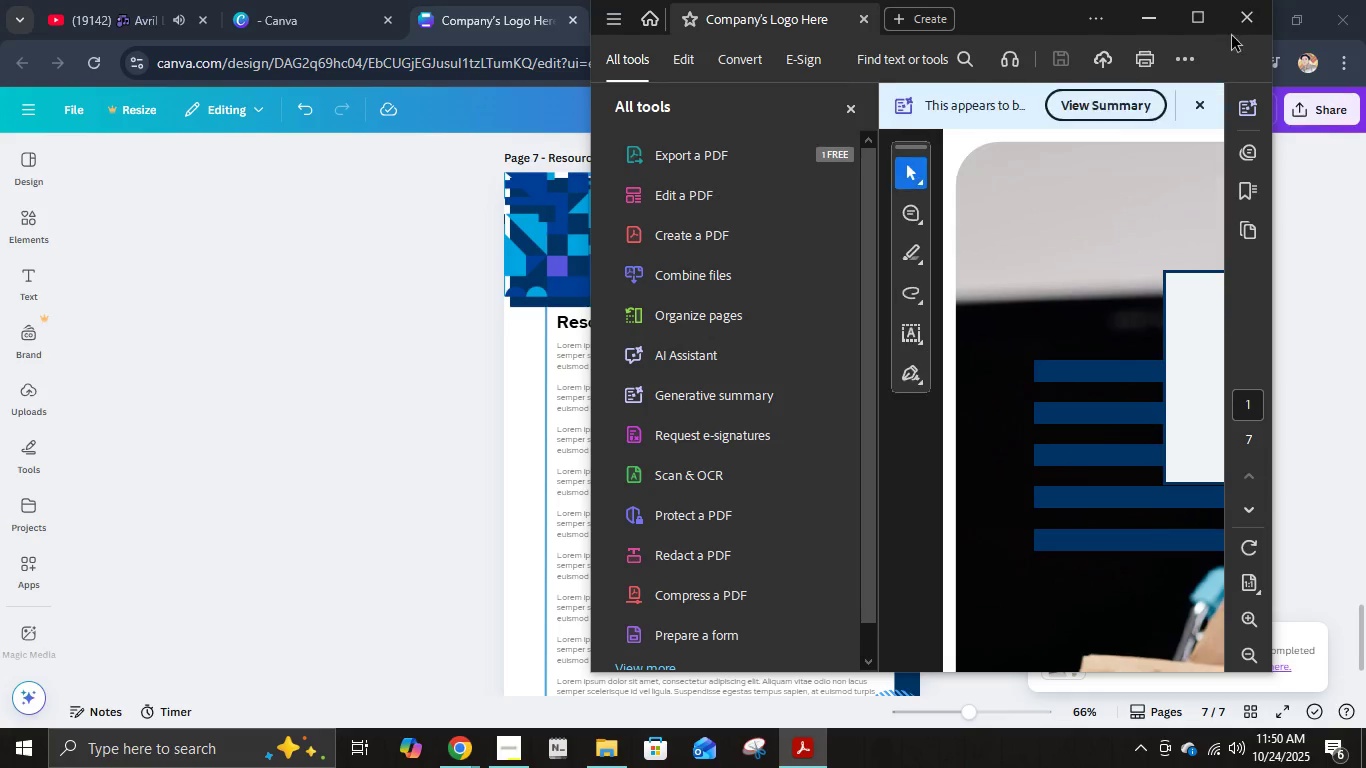 
left_click([1237, 26])
 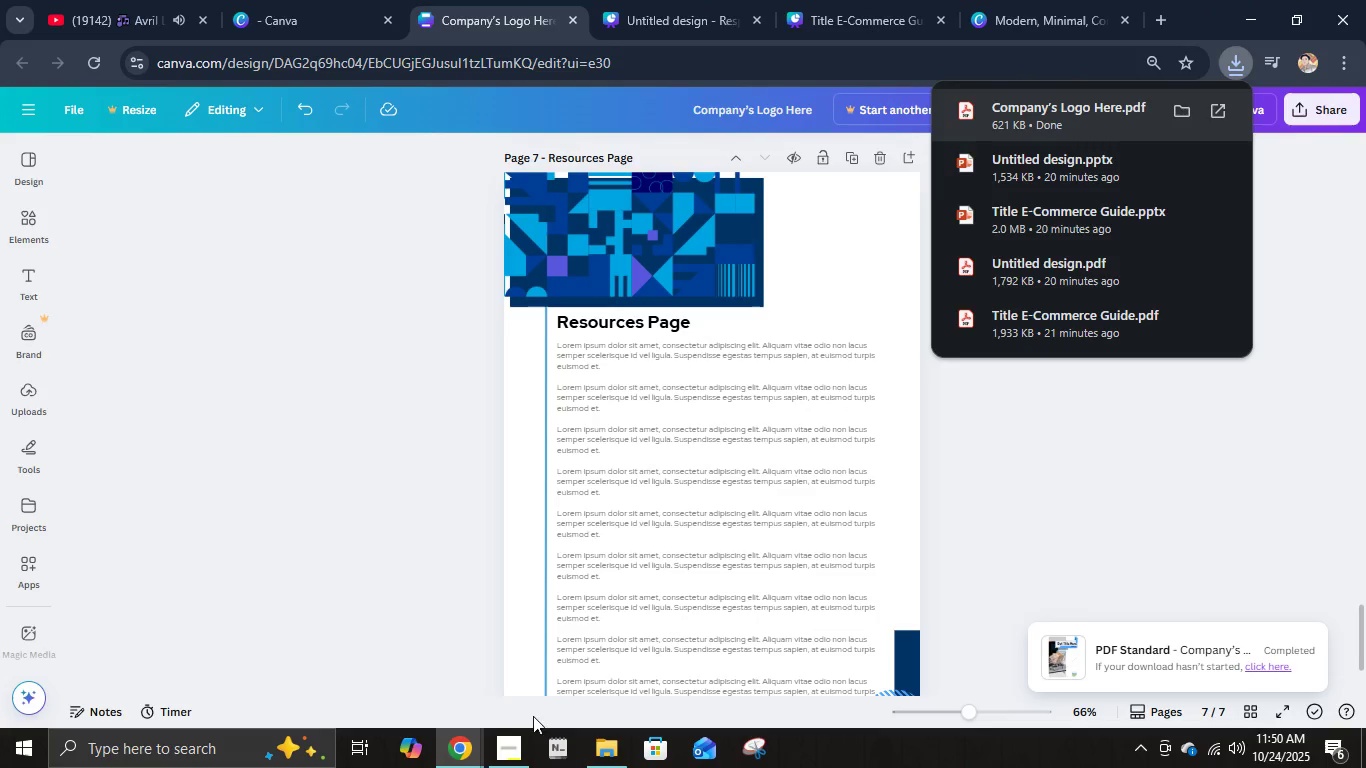 
left_click([503, 739])